 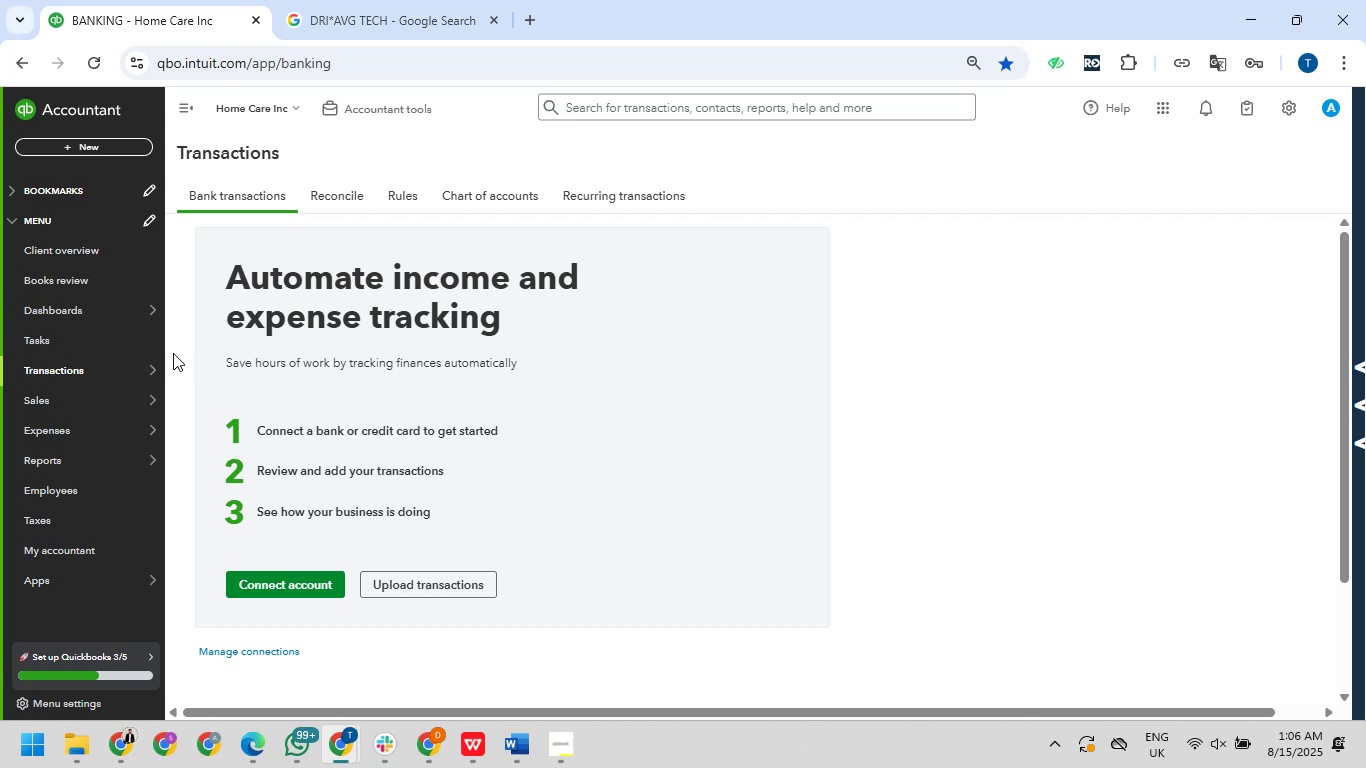 
scroll: coordinate [488, 595], scroll_direction: down, amount: 7.0
 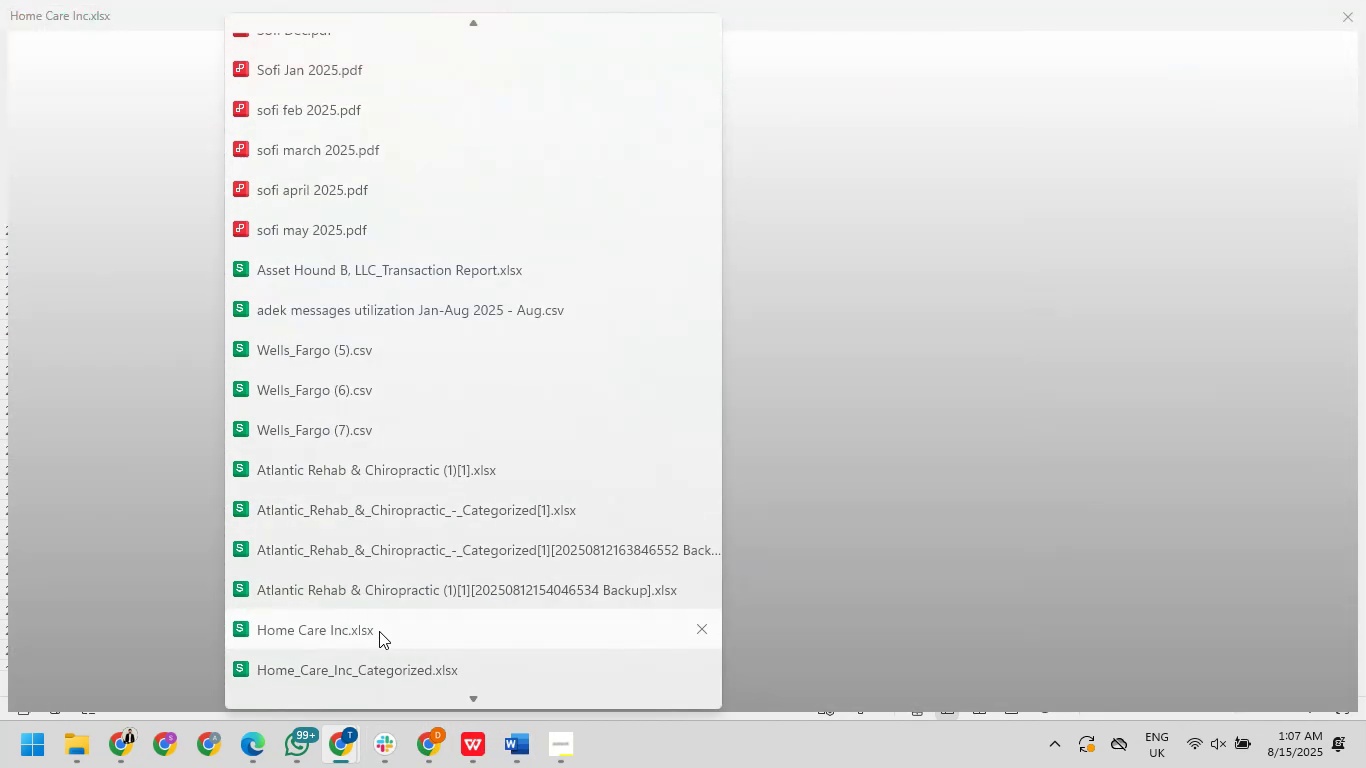 
left_click([379, 630])
 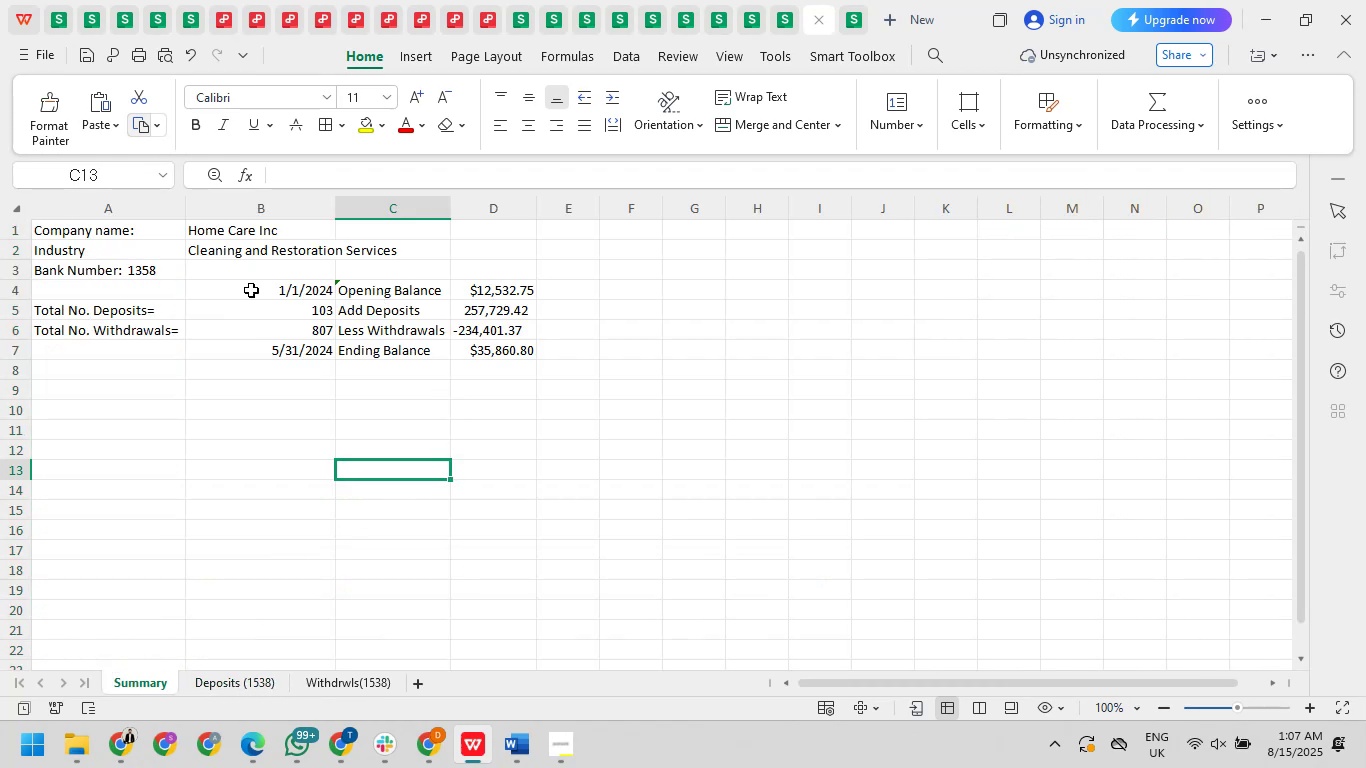 
wait(5.32)
 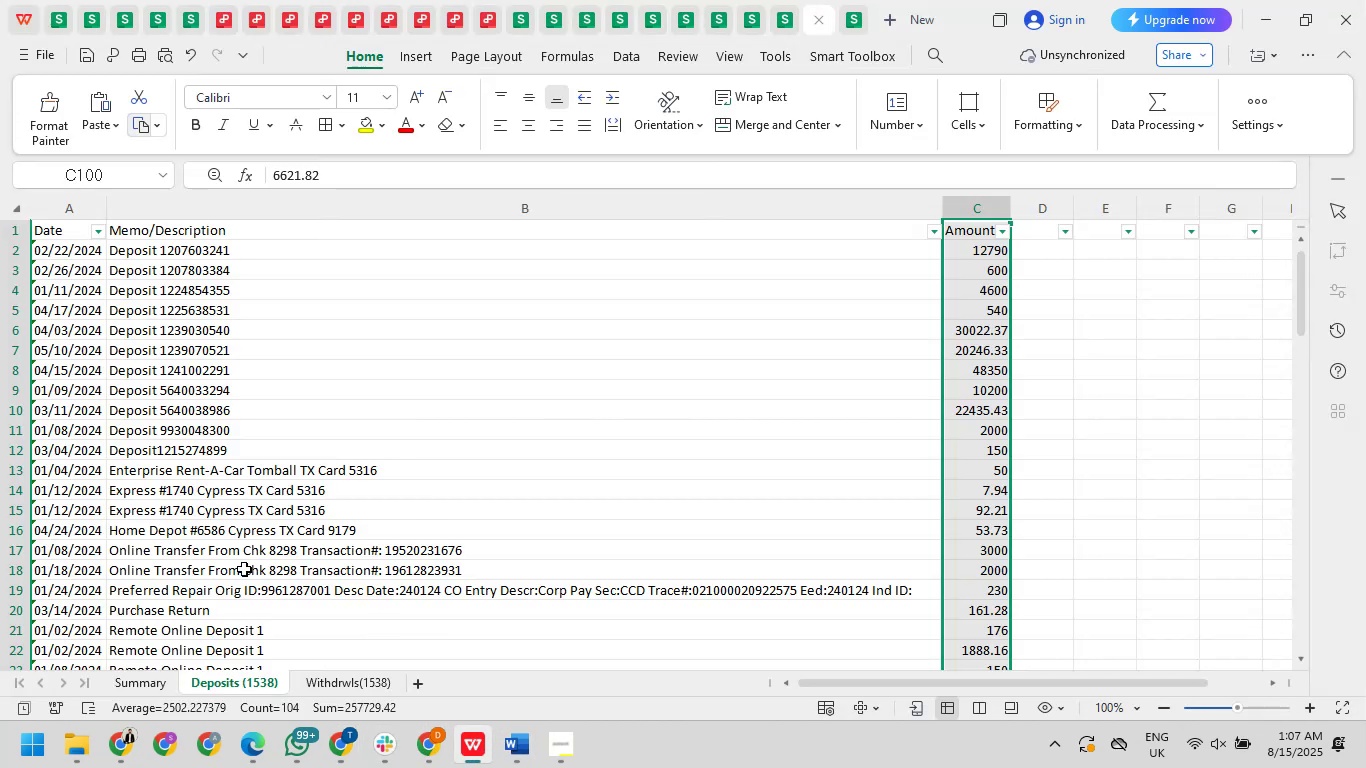 
left_click([128, 273])
 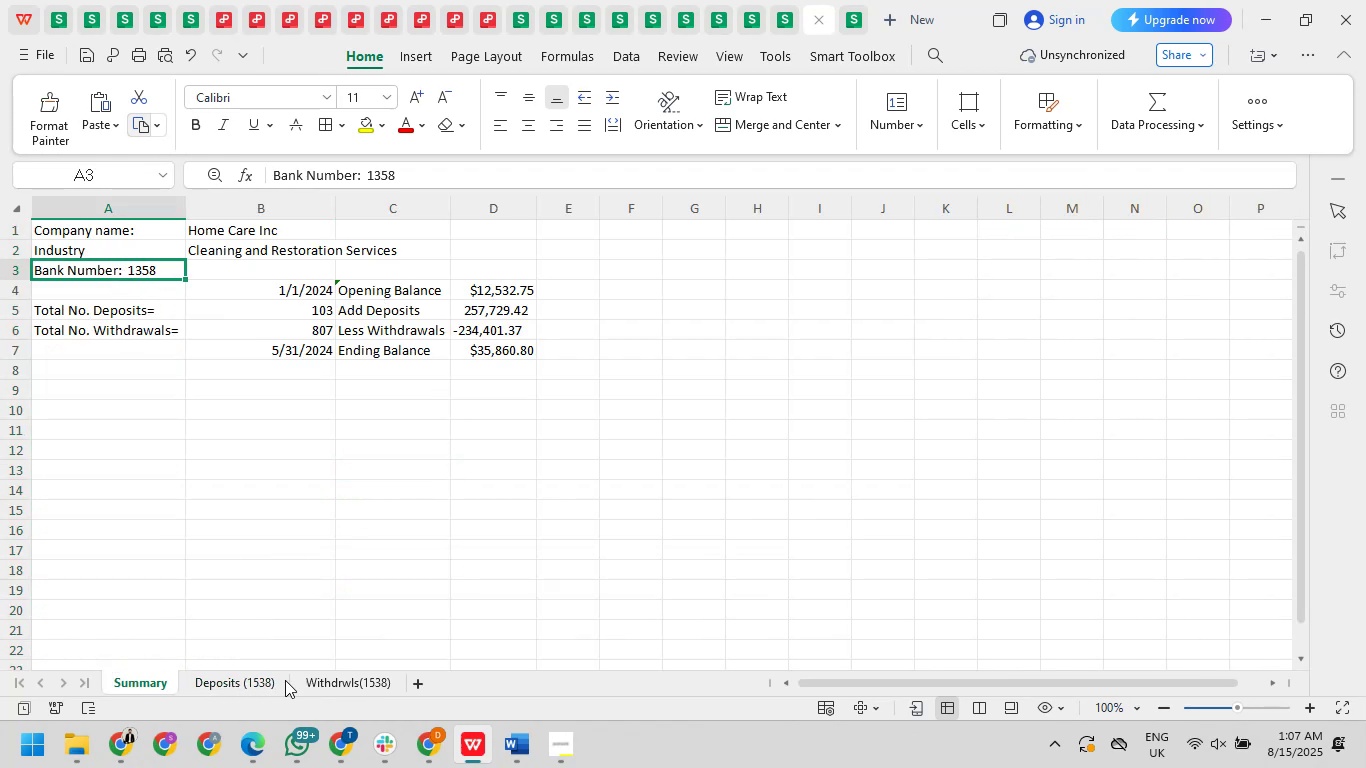 
wait(7.49)
 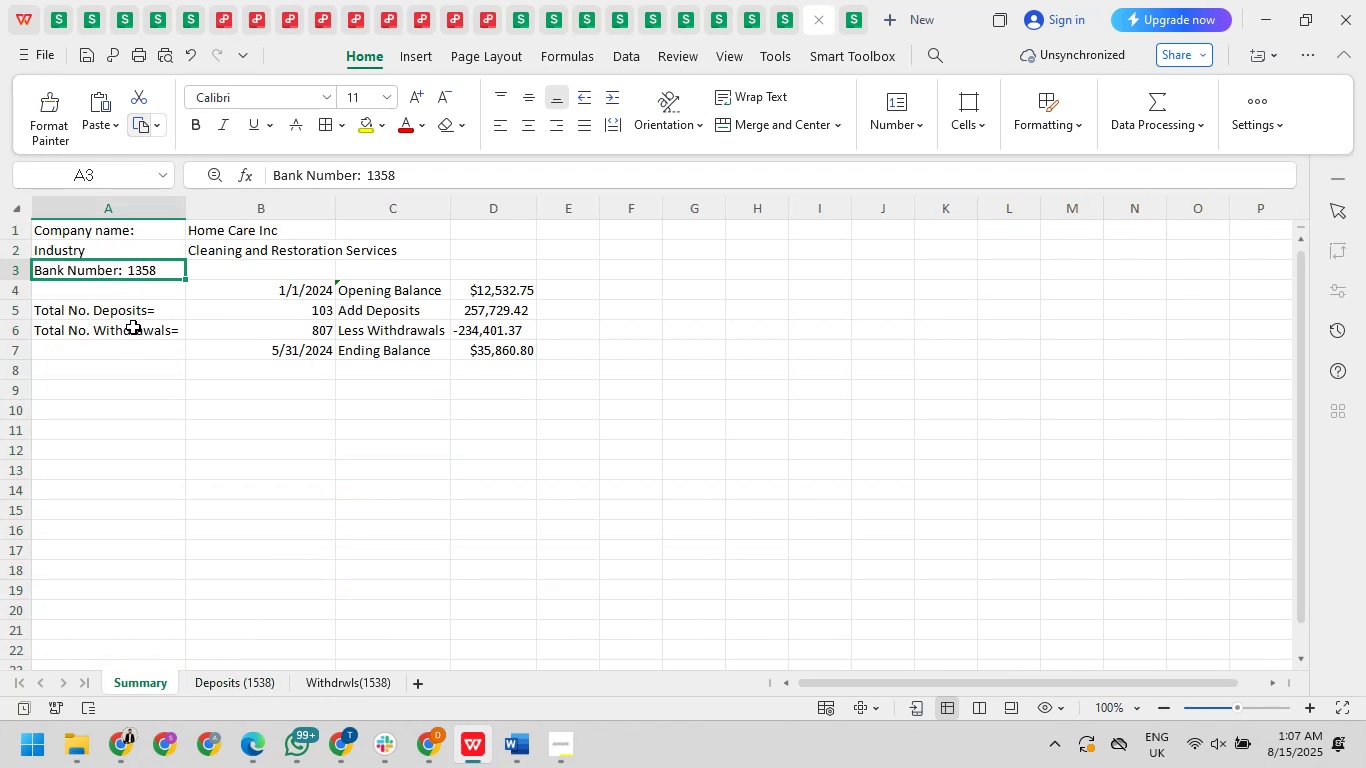 
left_click([195, 656])
 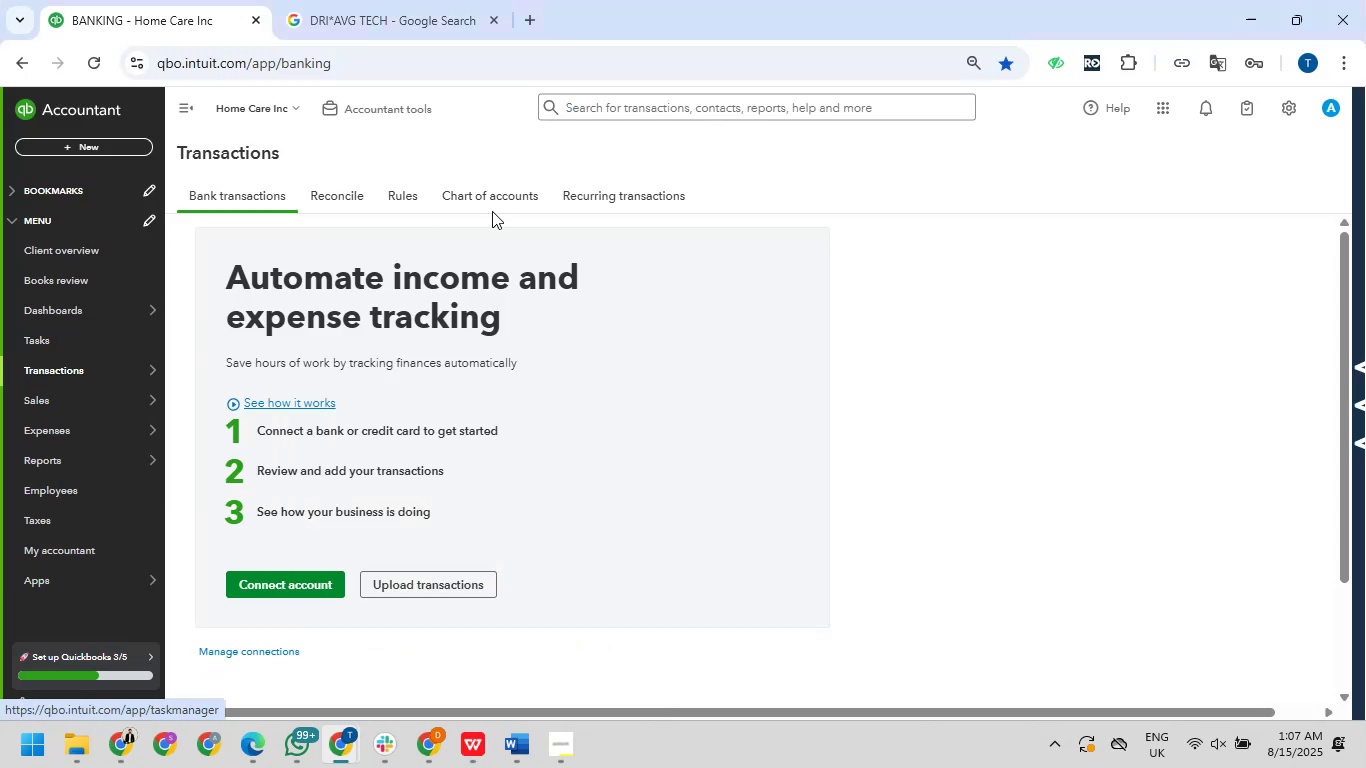 
left_click([493, 203])
 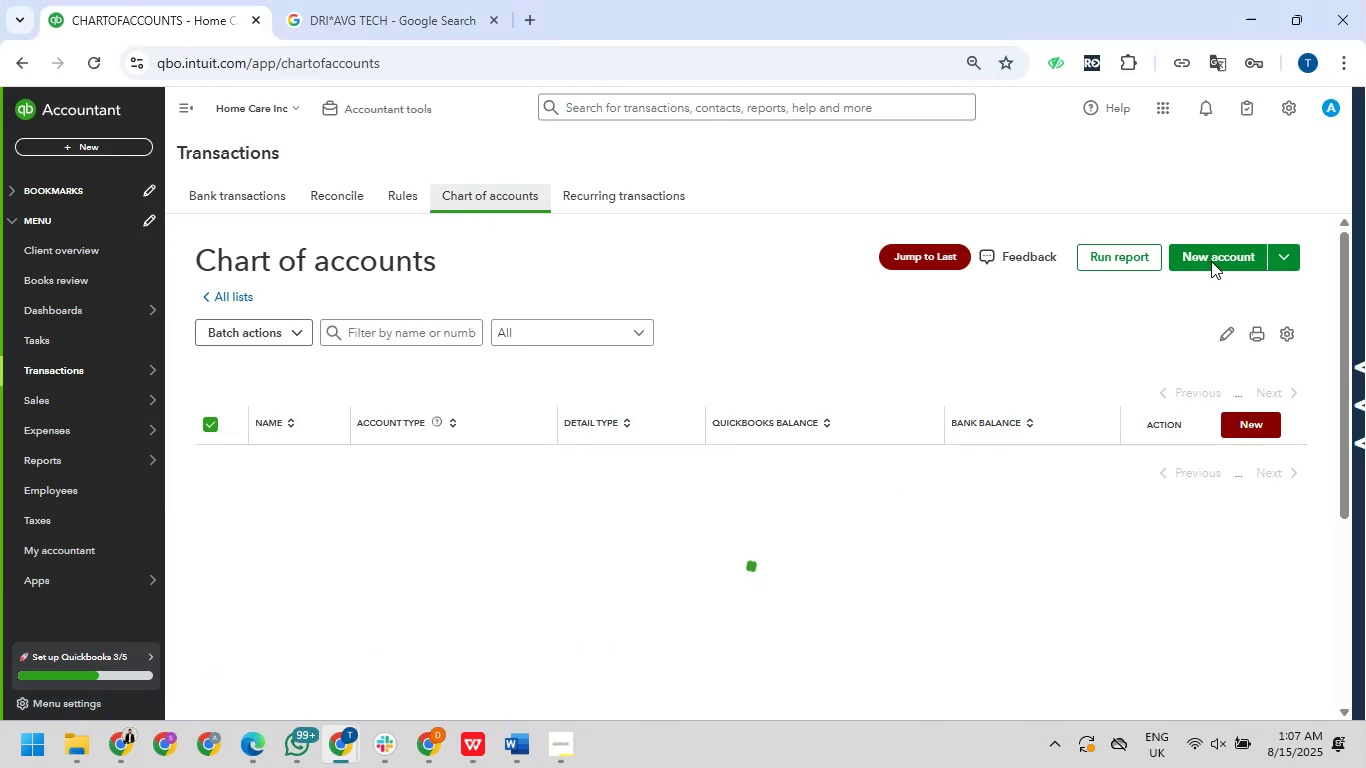 
wait(7.19)
 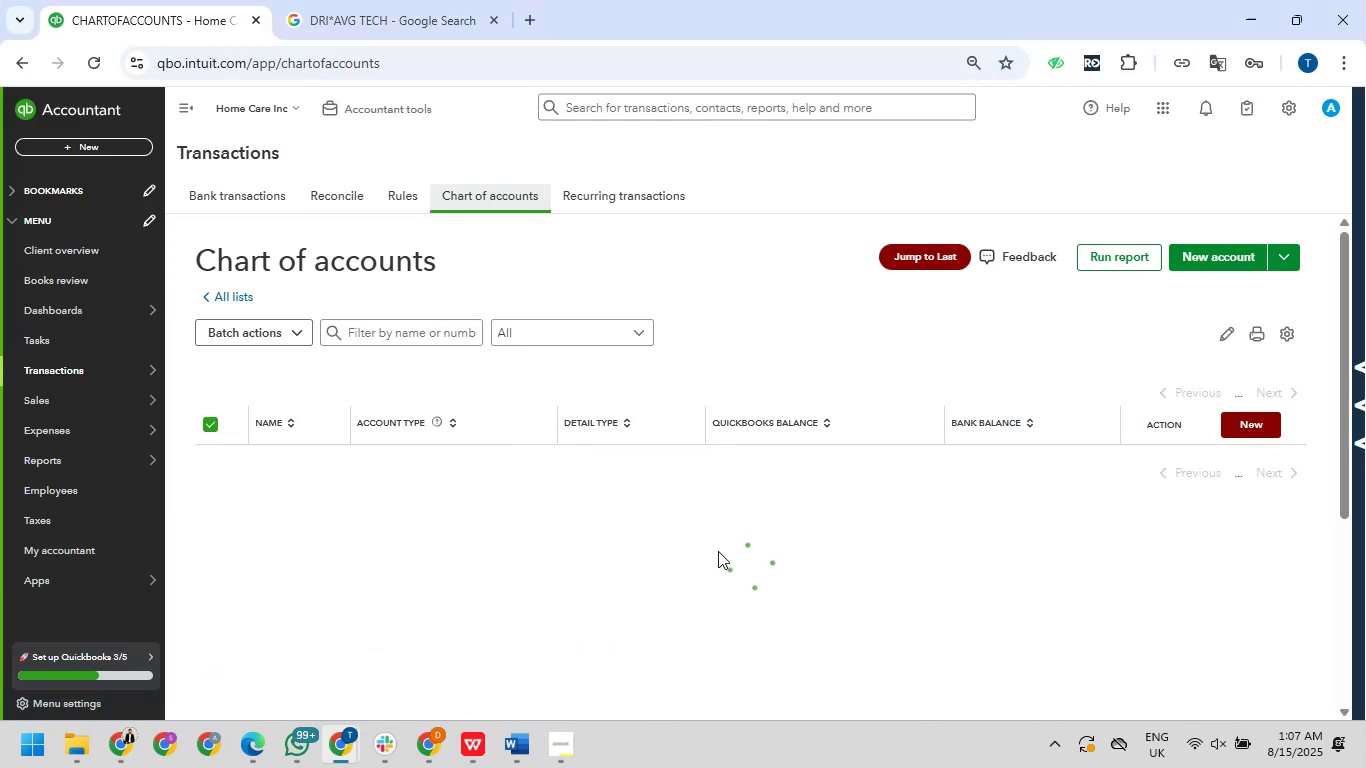 
scroll: coordinate [926, 342], scroll_direction: up, amount: 33.0
 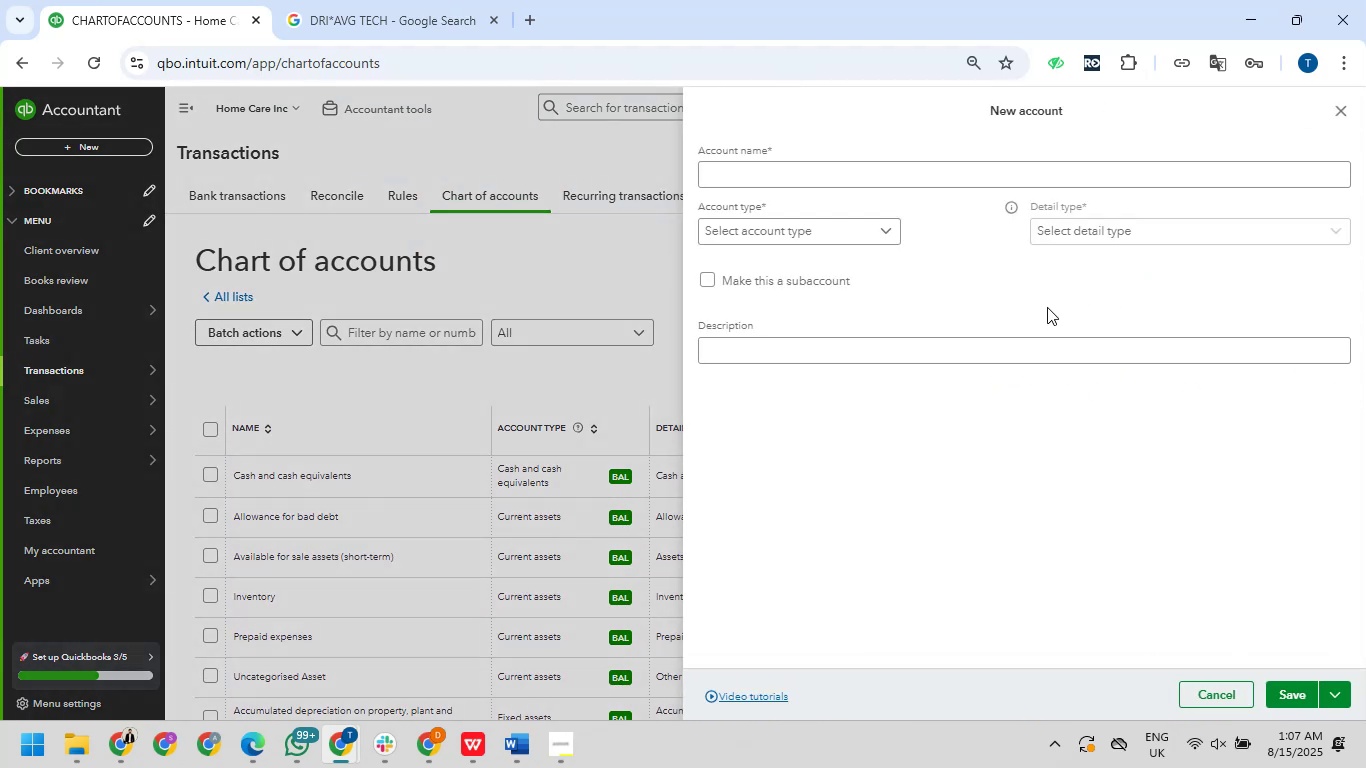 
left_click([877, 172])
 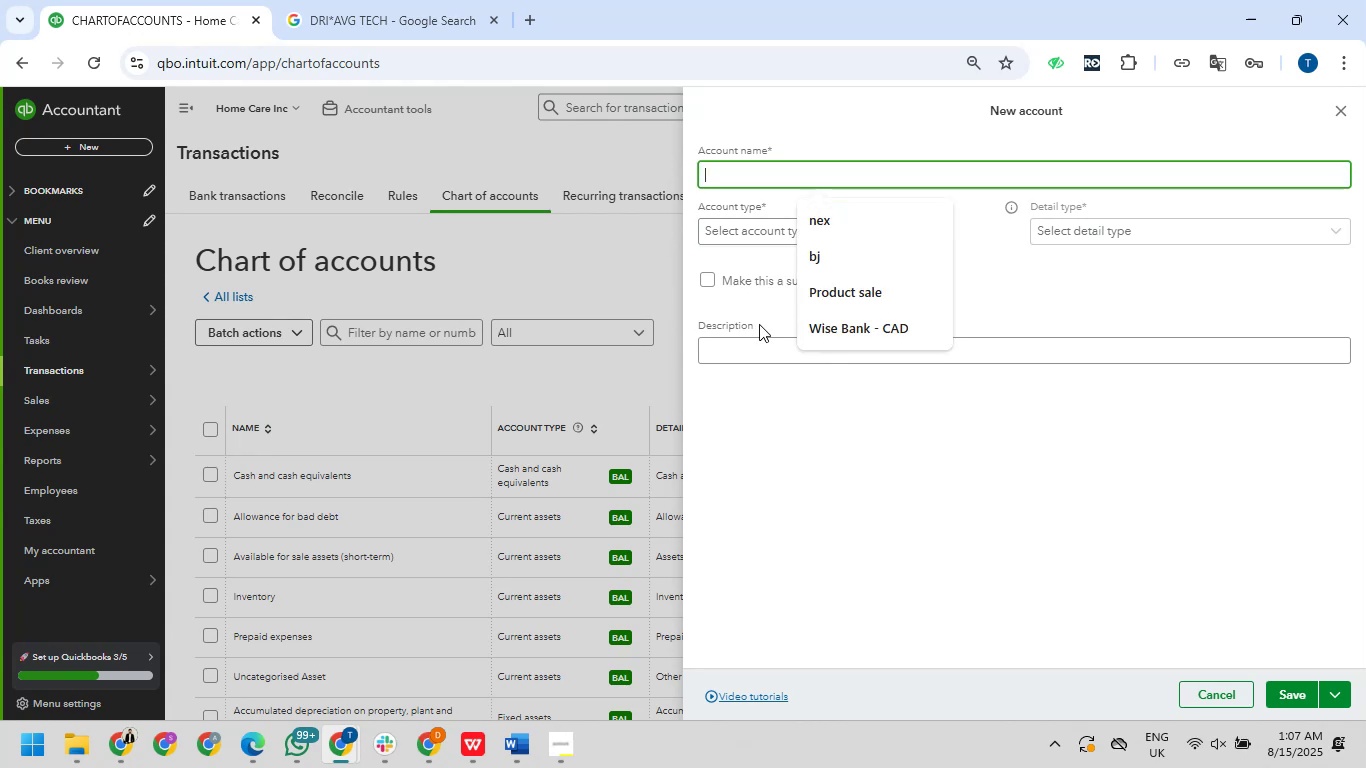 
type(Ban)
 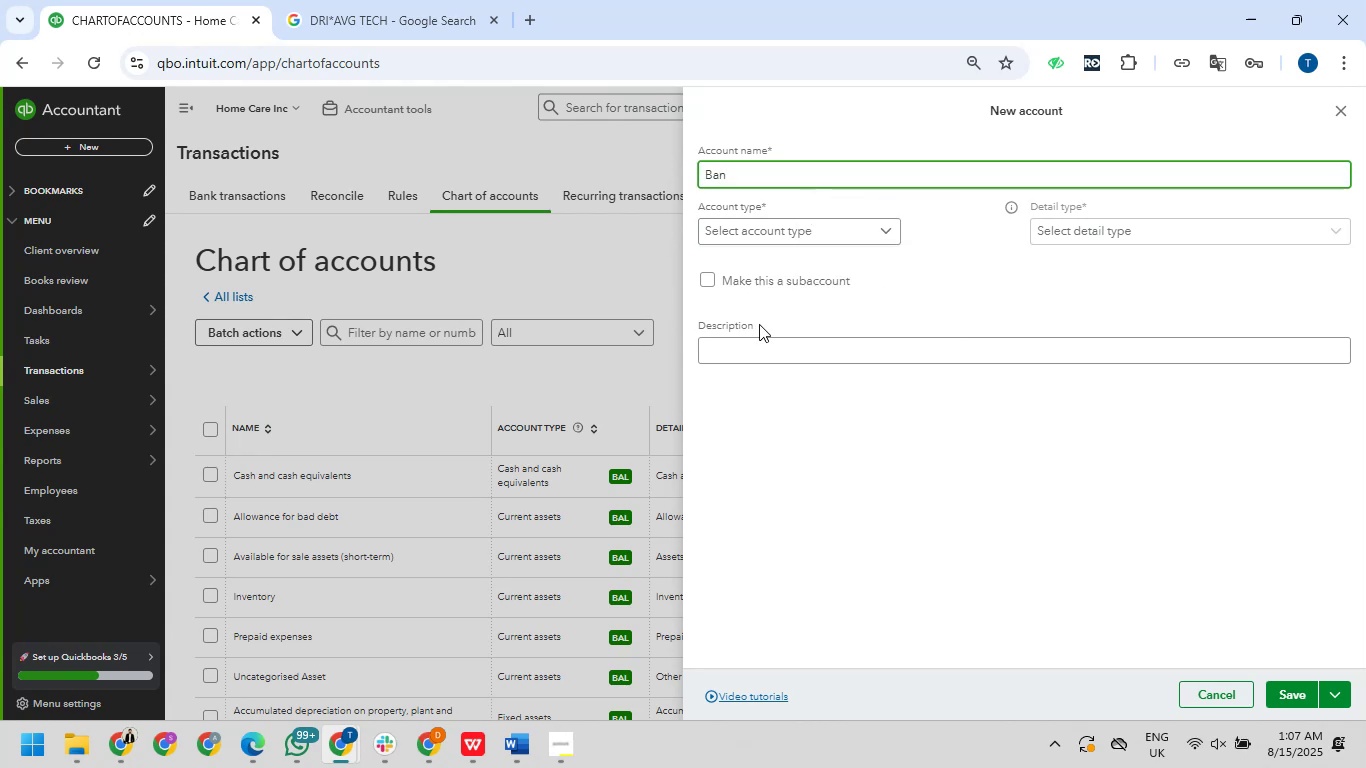 
key(K)
 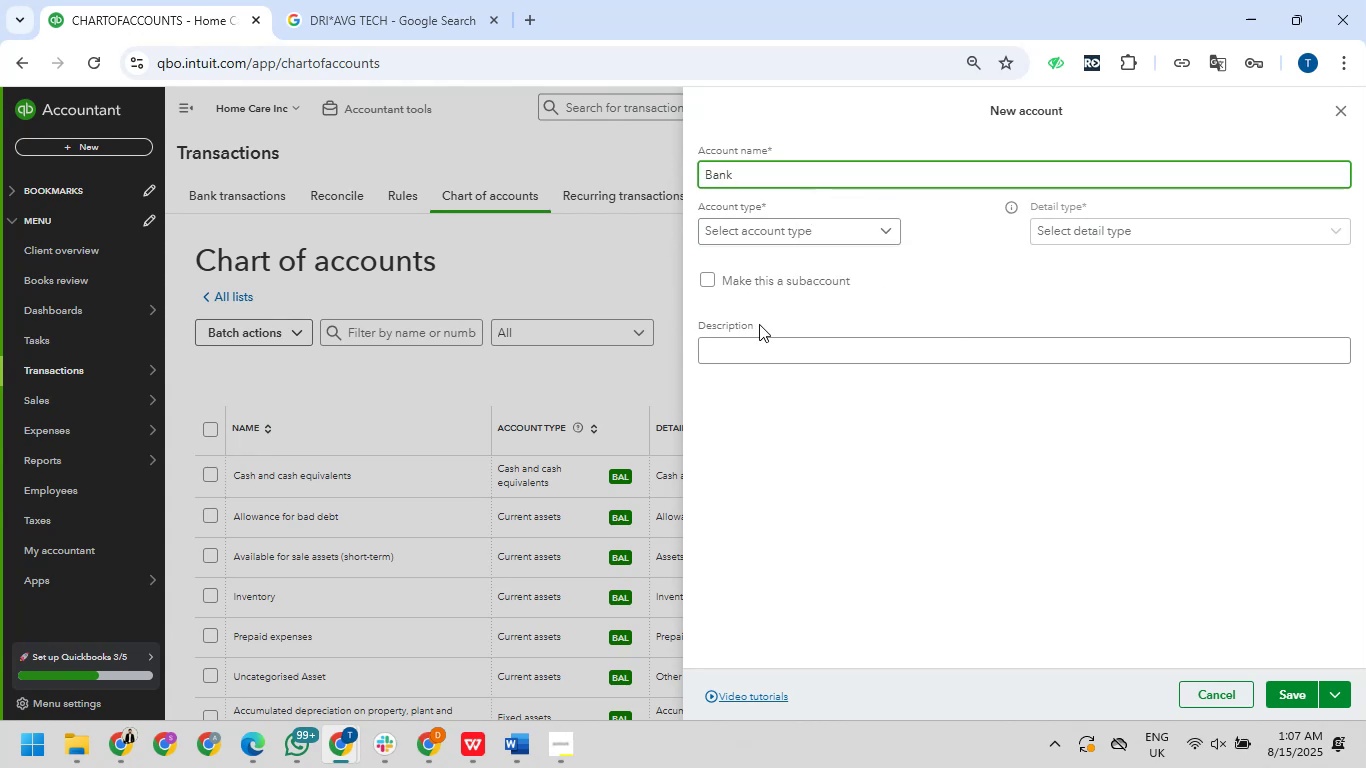 
key(Alt+AltLeft)
 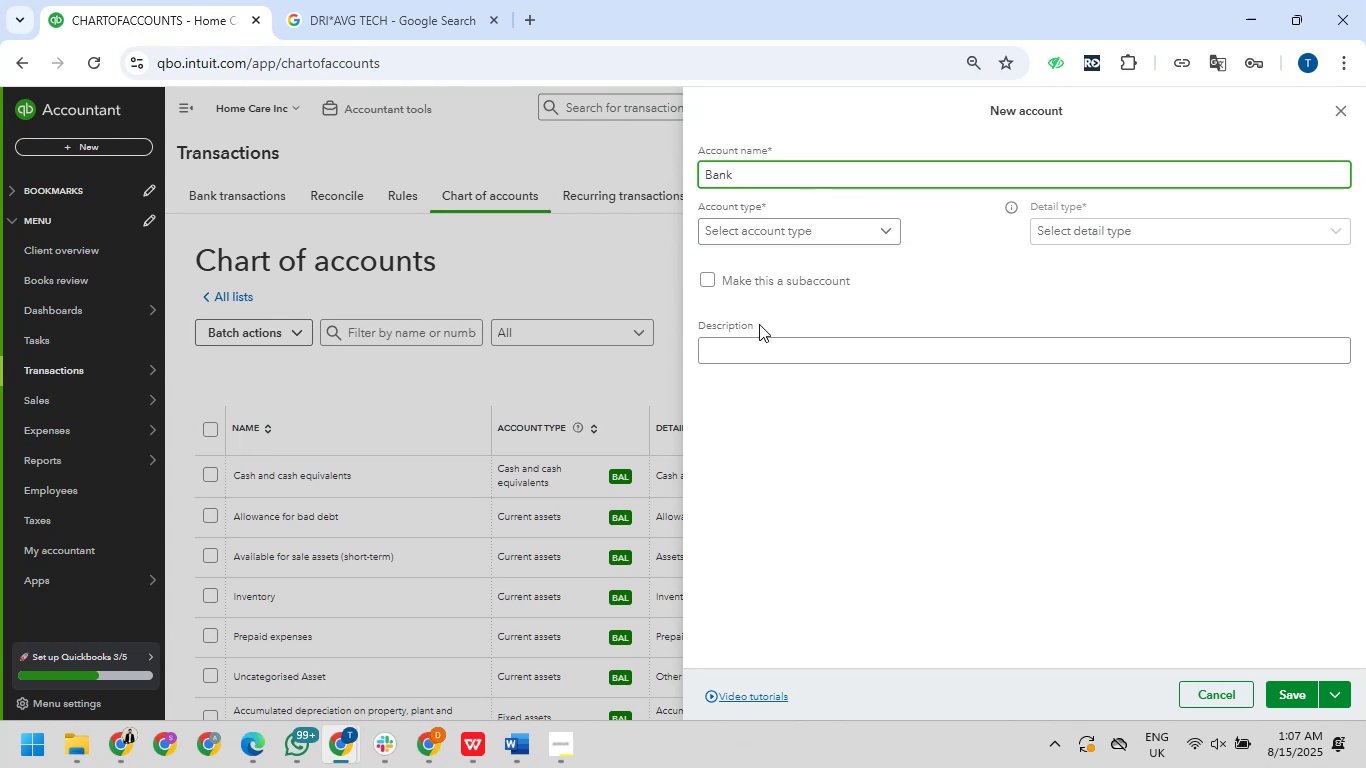 
key(Alt+Tab)
 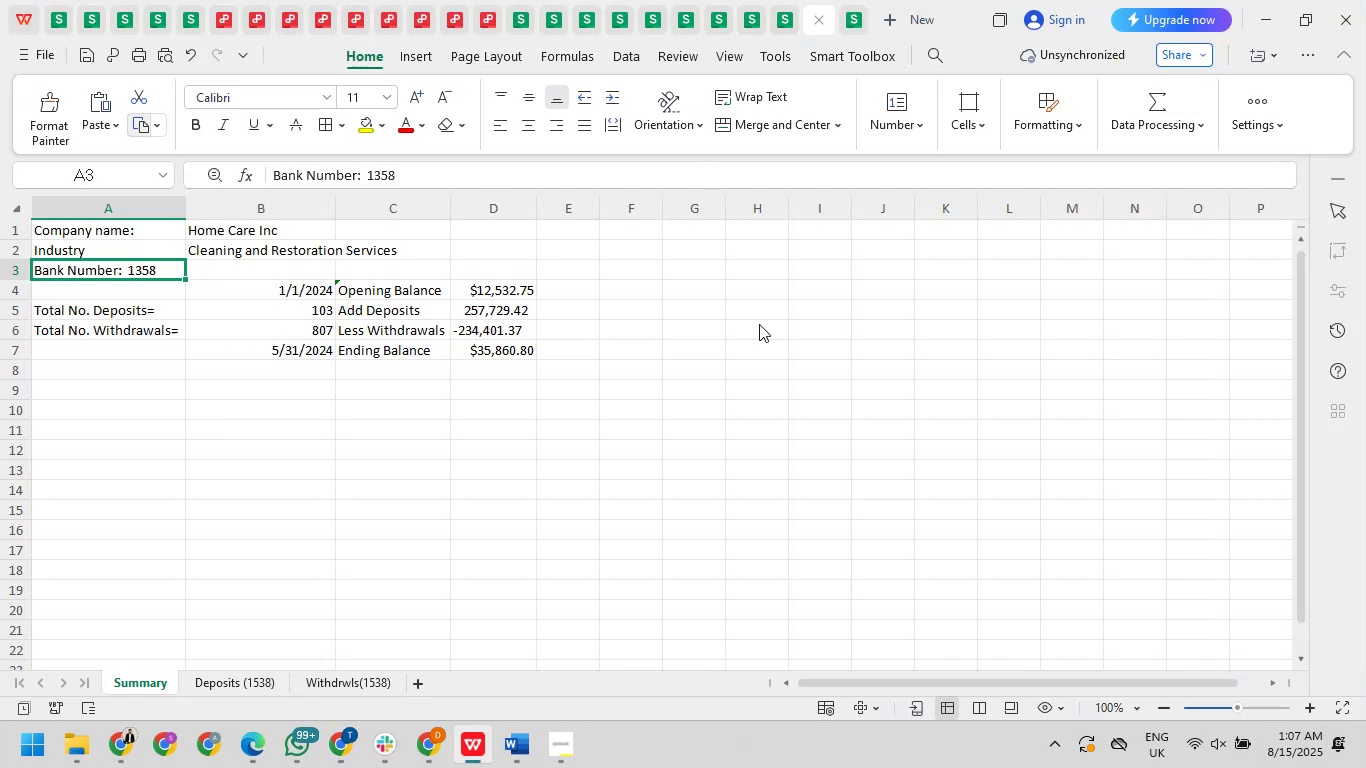 
key(Alt+AltLeft)
 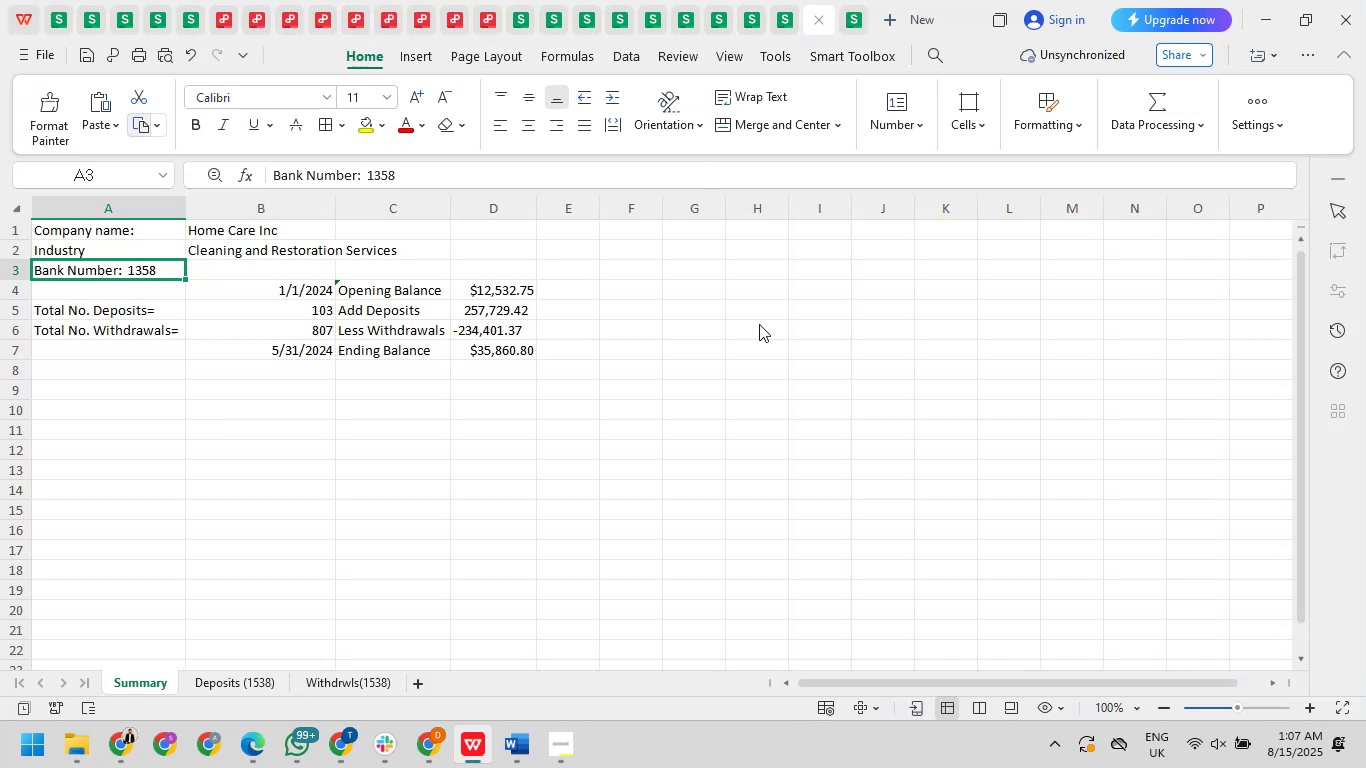 
key(Alt+Tab)
 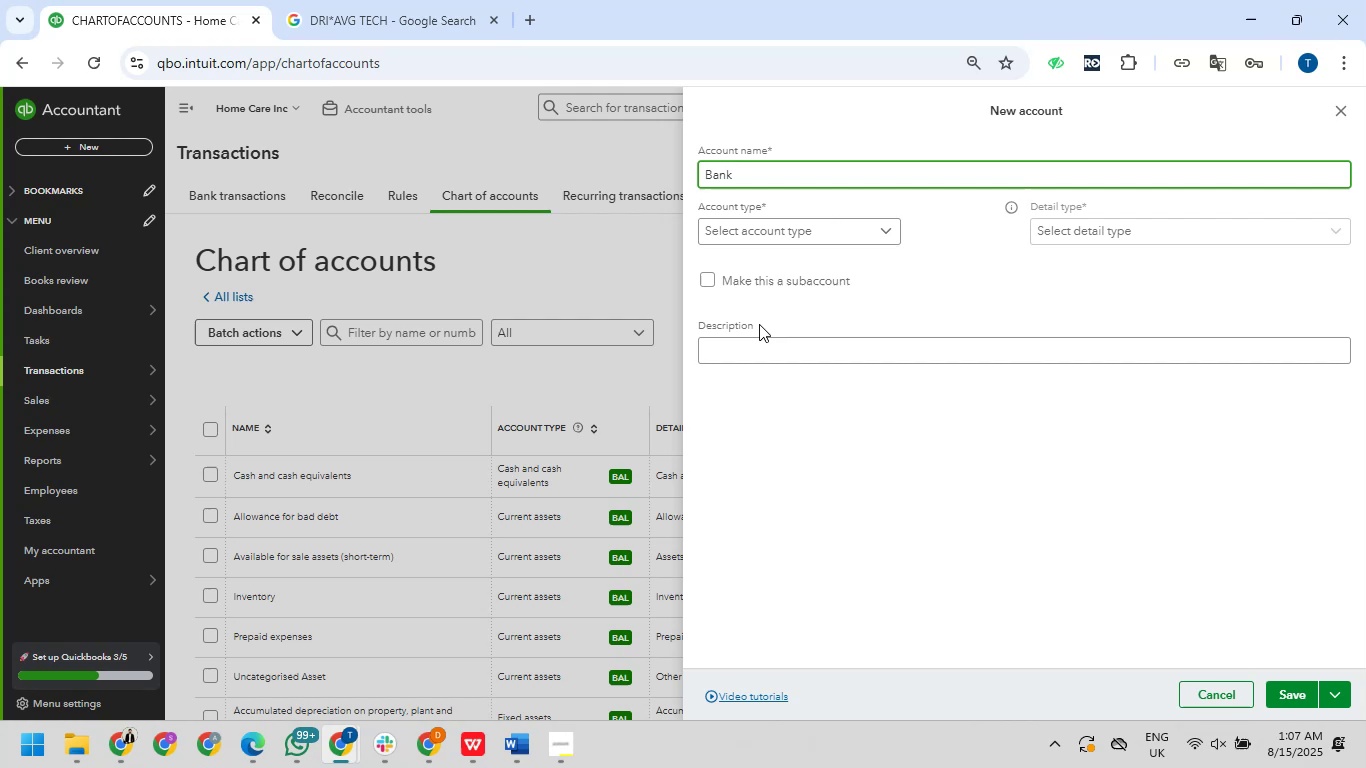 
key(Numpad1)
 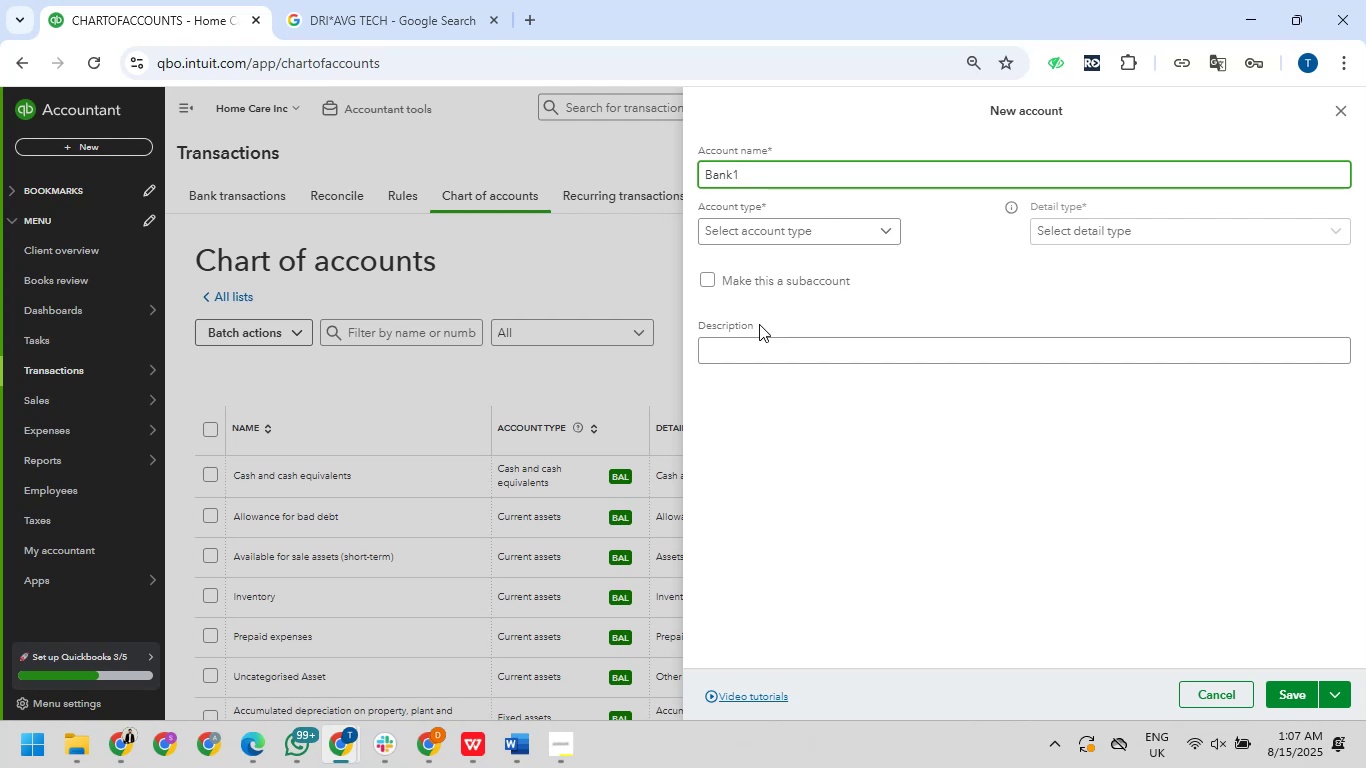 
key(Numpad3)
 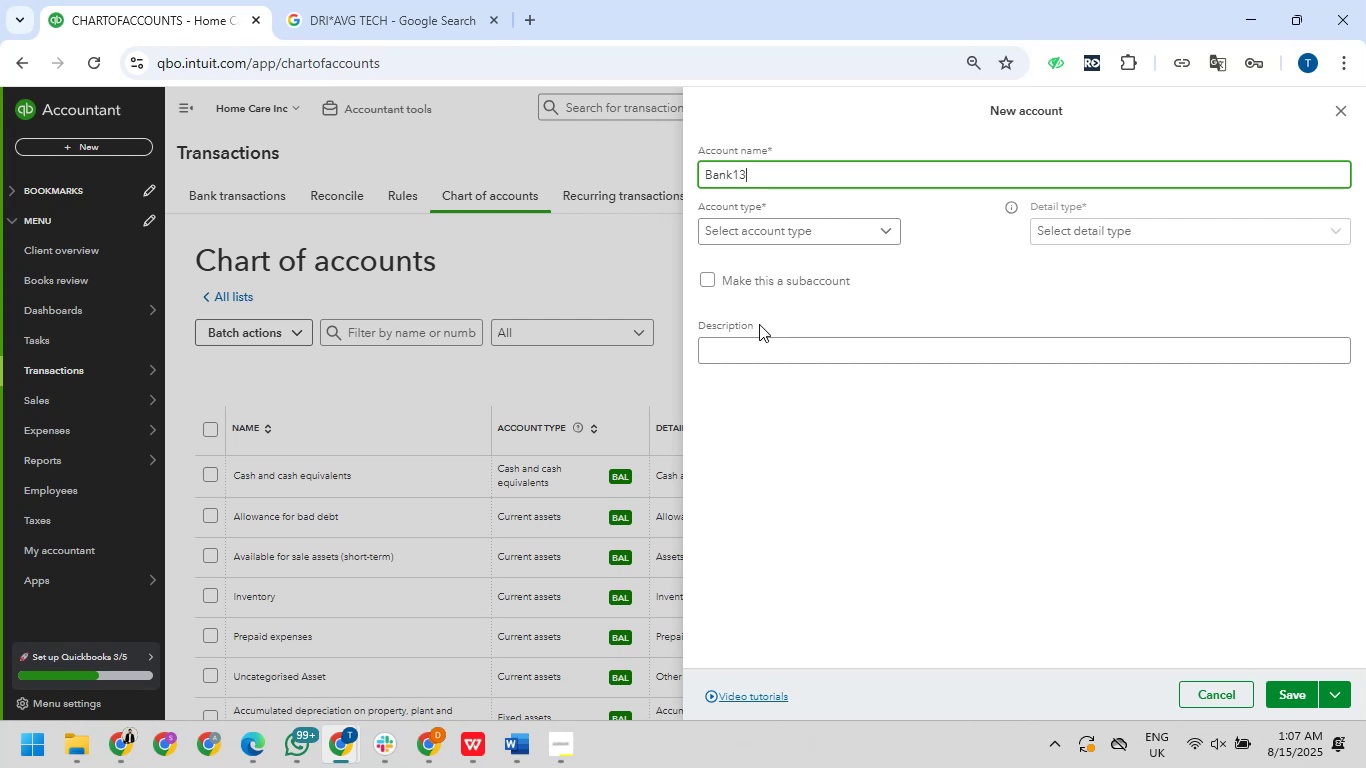 
key(Numpad5)
 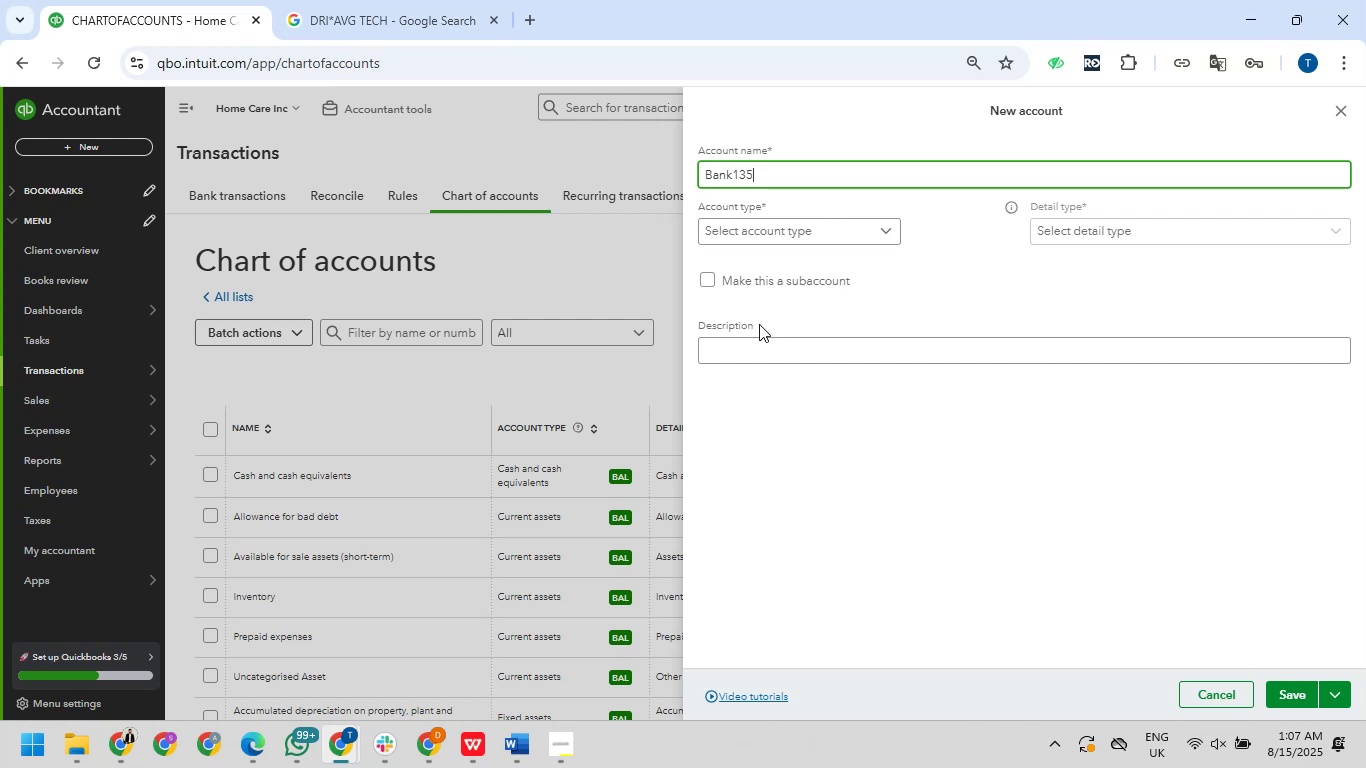 
key(Numpad8)
 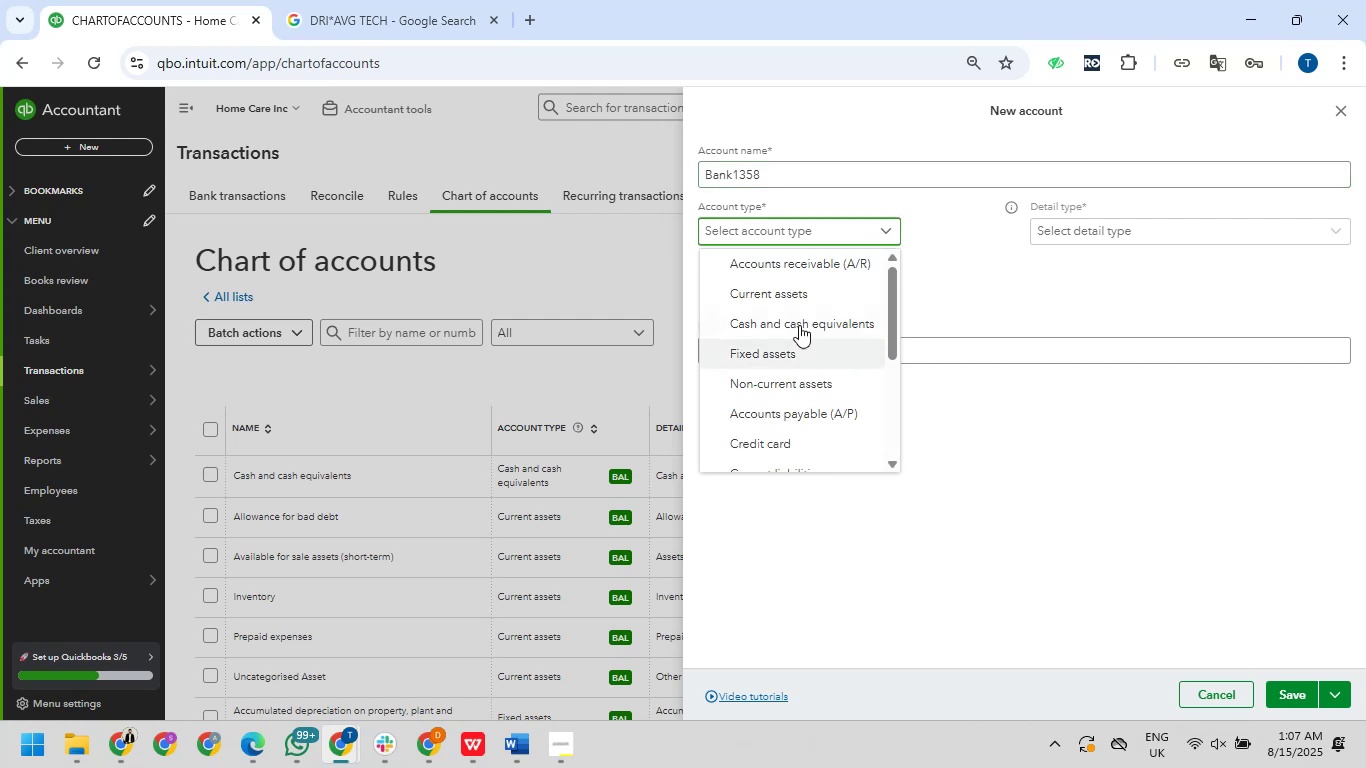 
left_click([811, 331])
 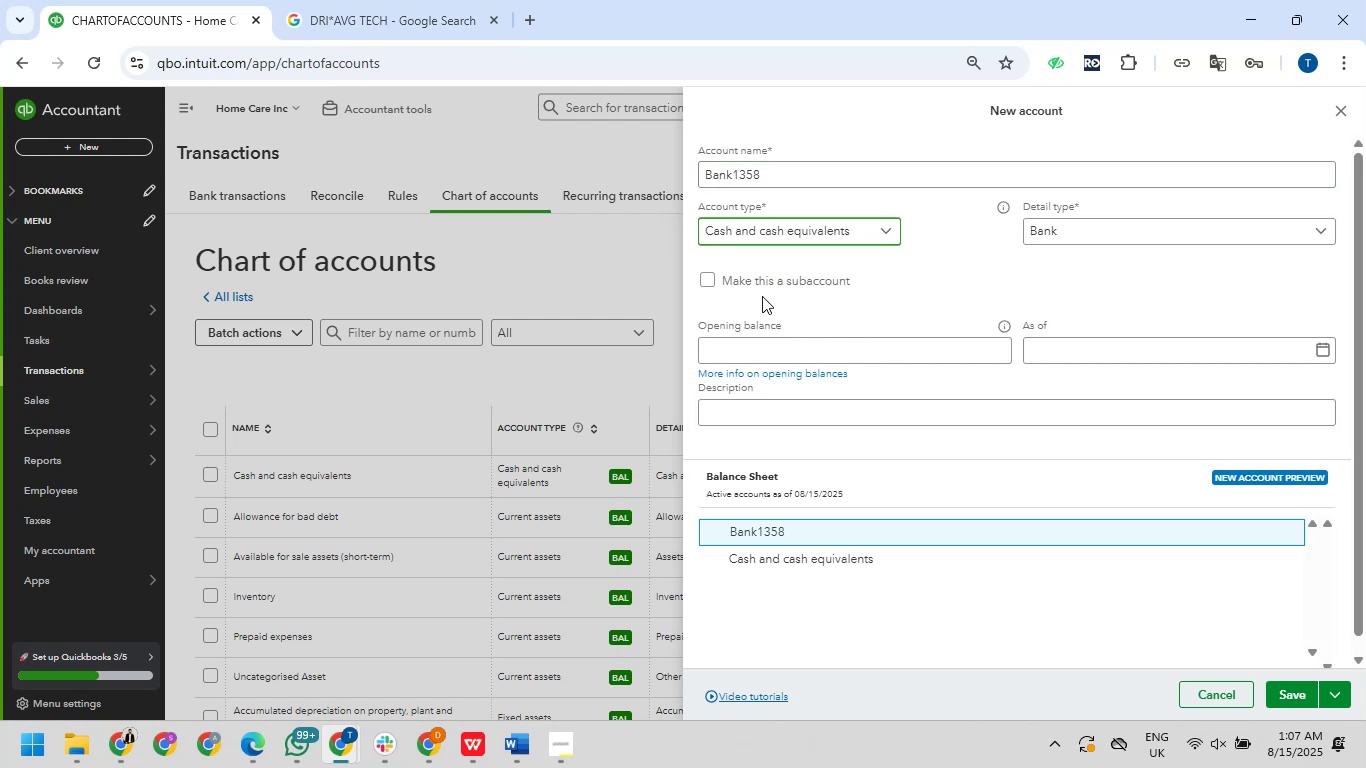 
left_click([764, 346])
 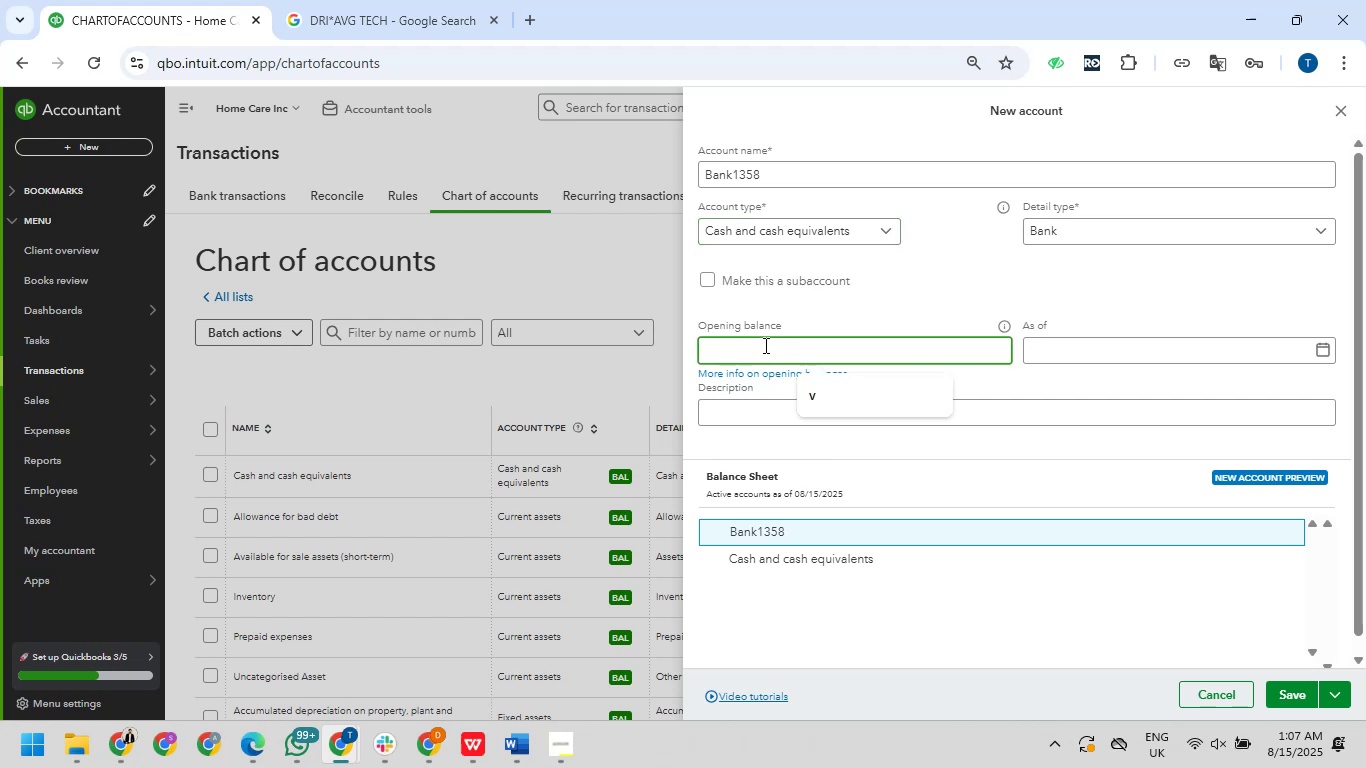 
key(Alt+AltLeft)
 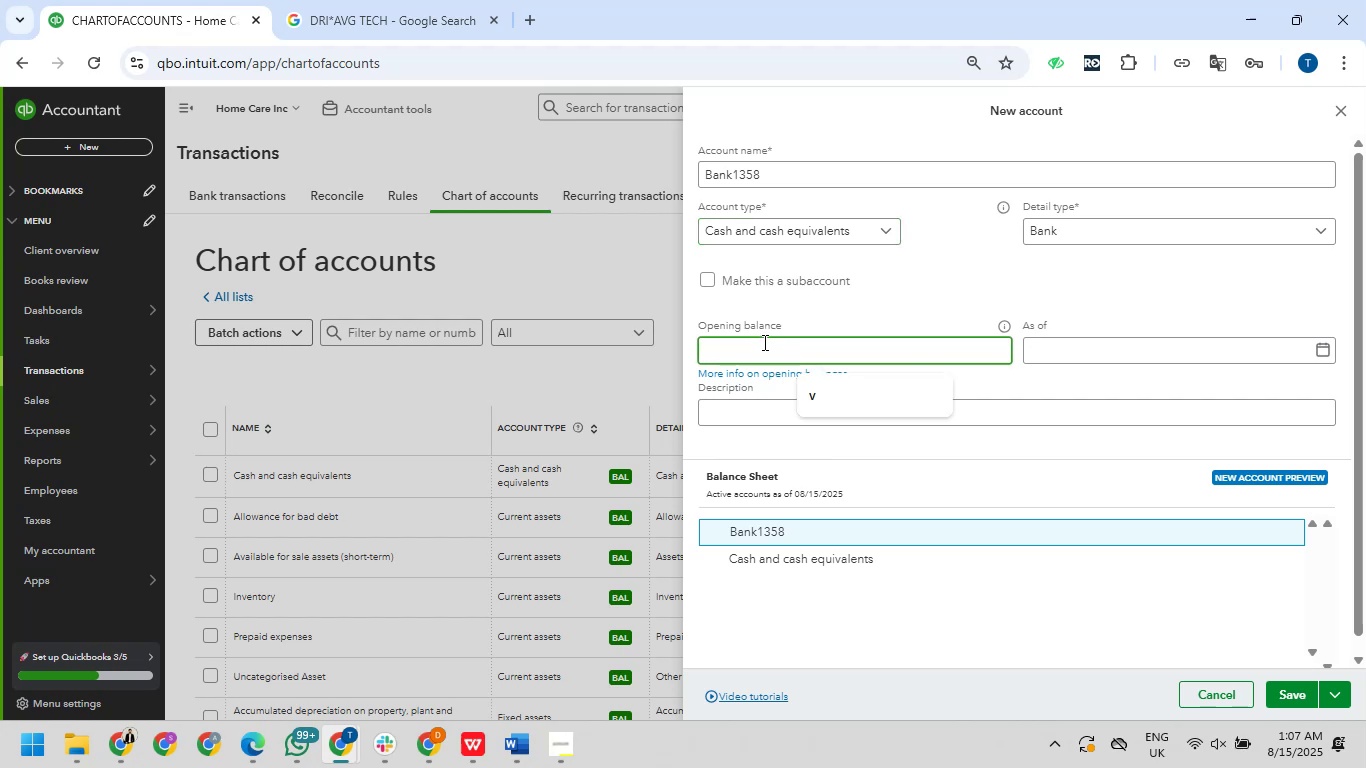 
hold_key(key=Tab, duration=4.3)
 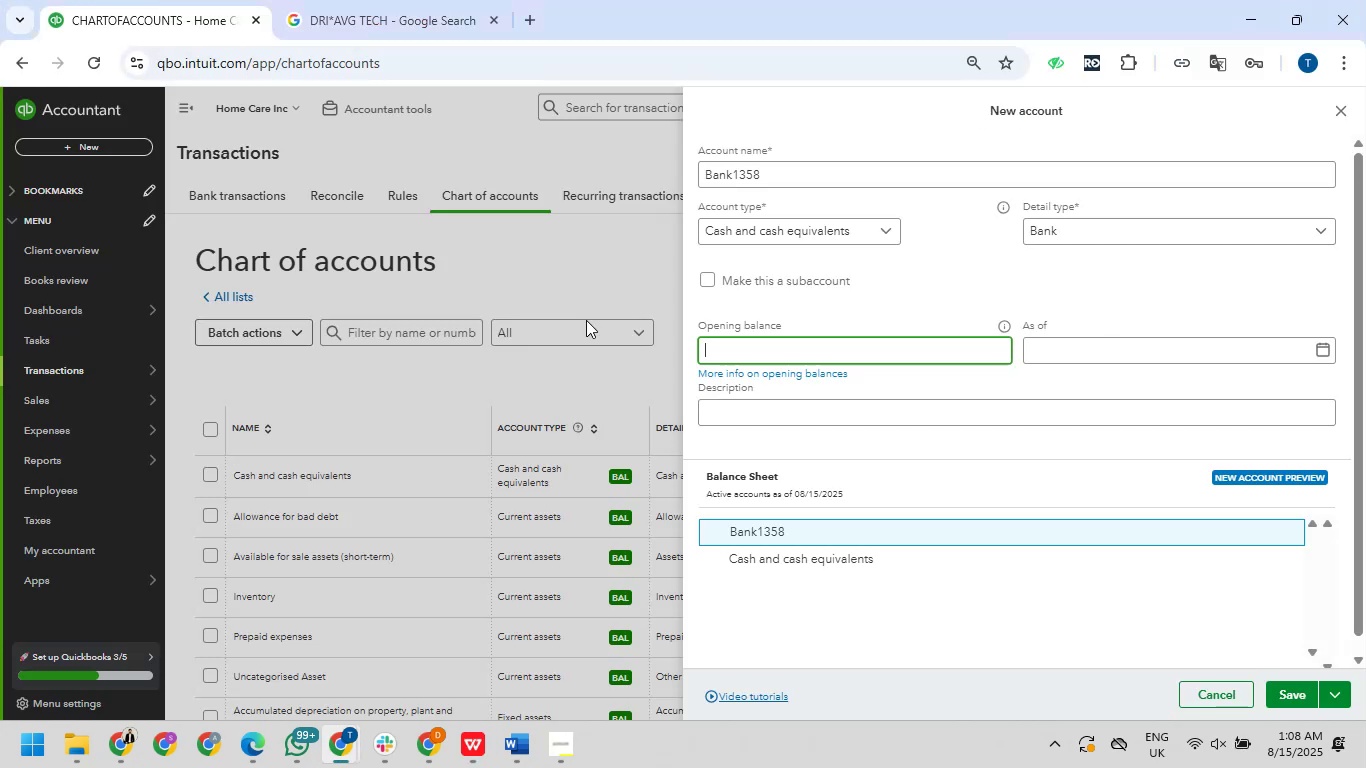 
left_click([504, 290])
 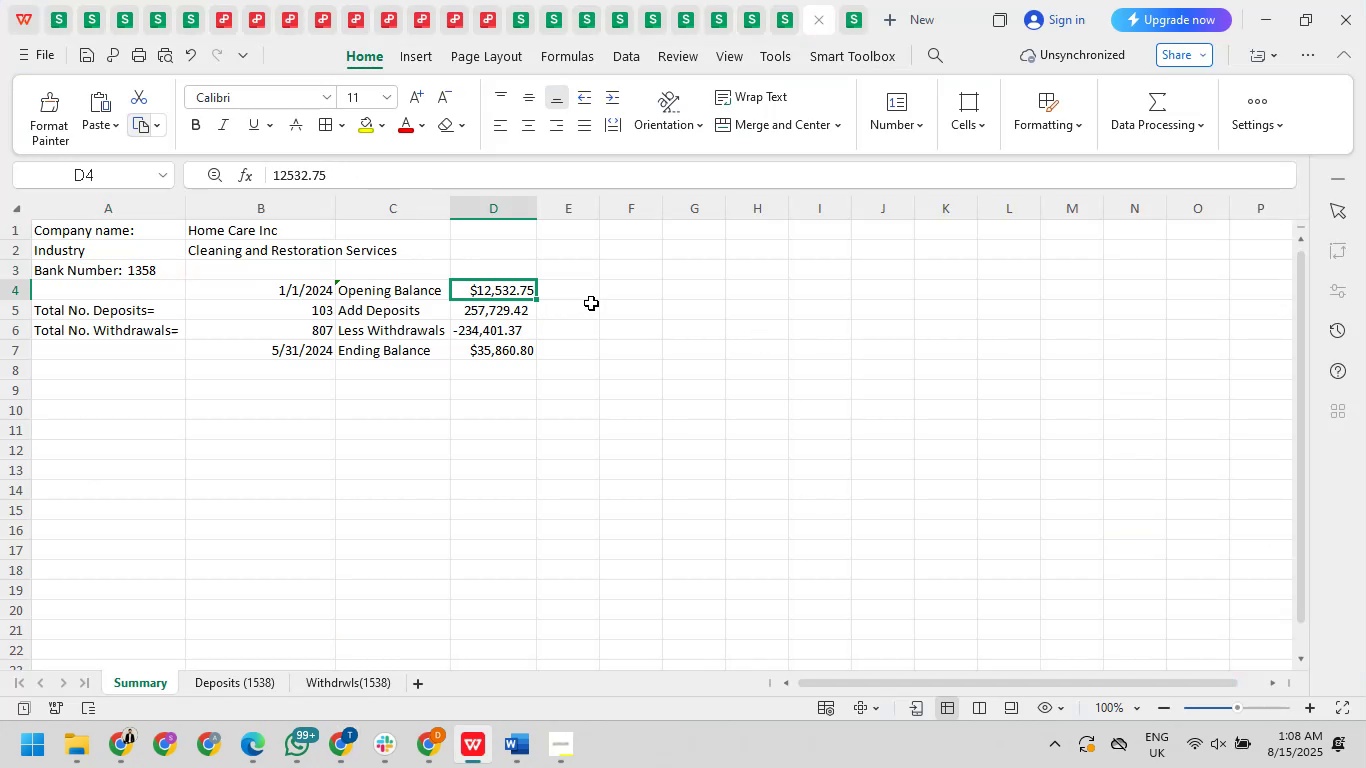 
key(Alt+AltLeft)
 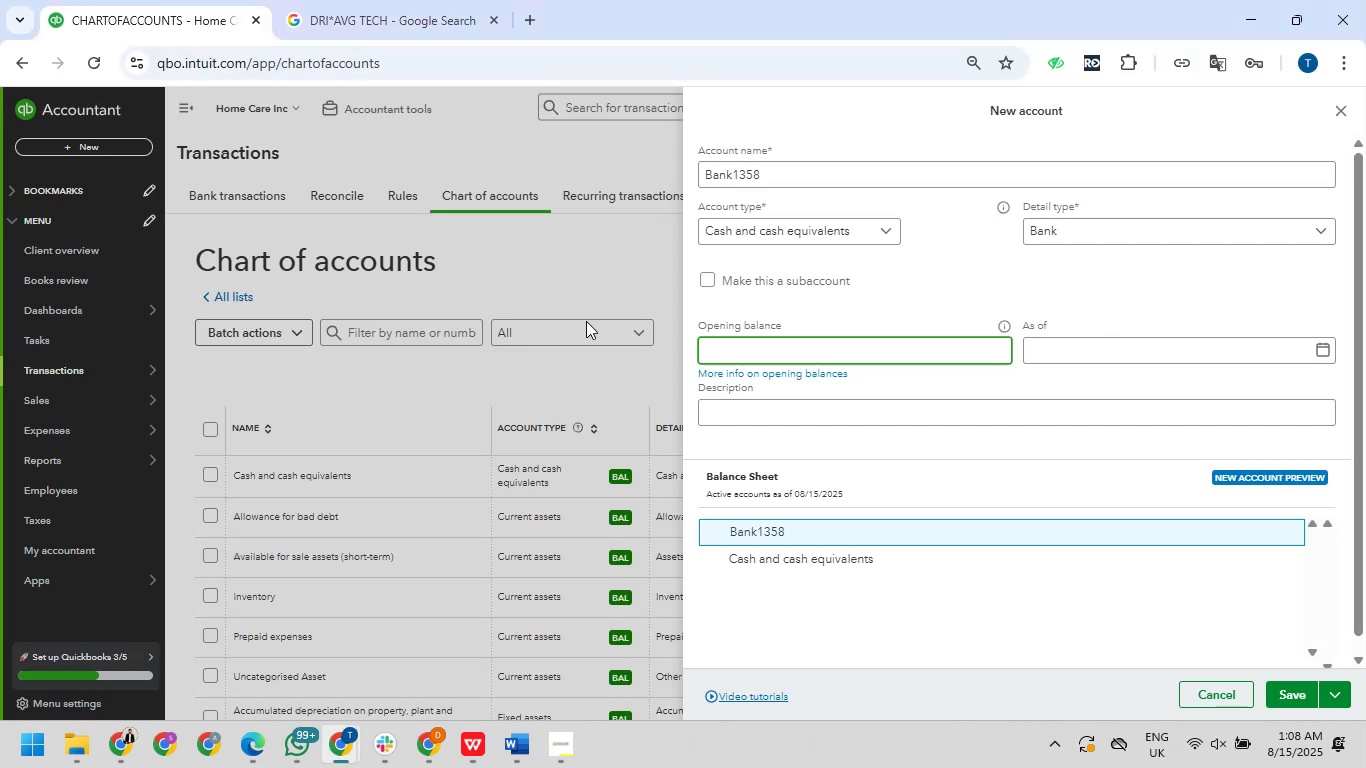 
key(Numpad1)
 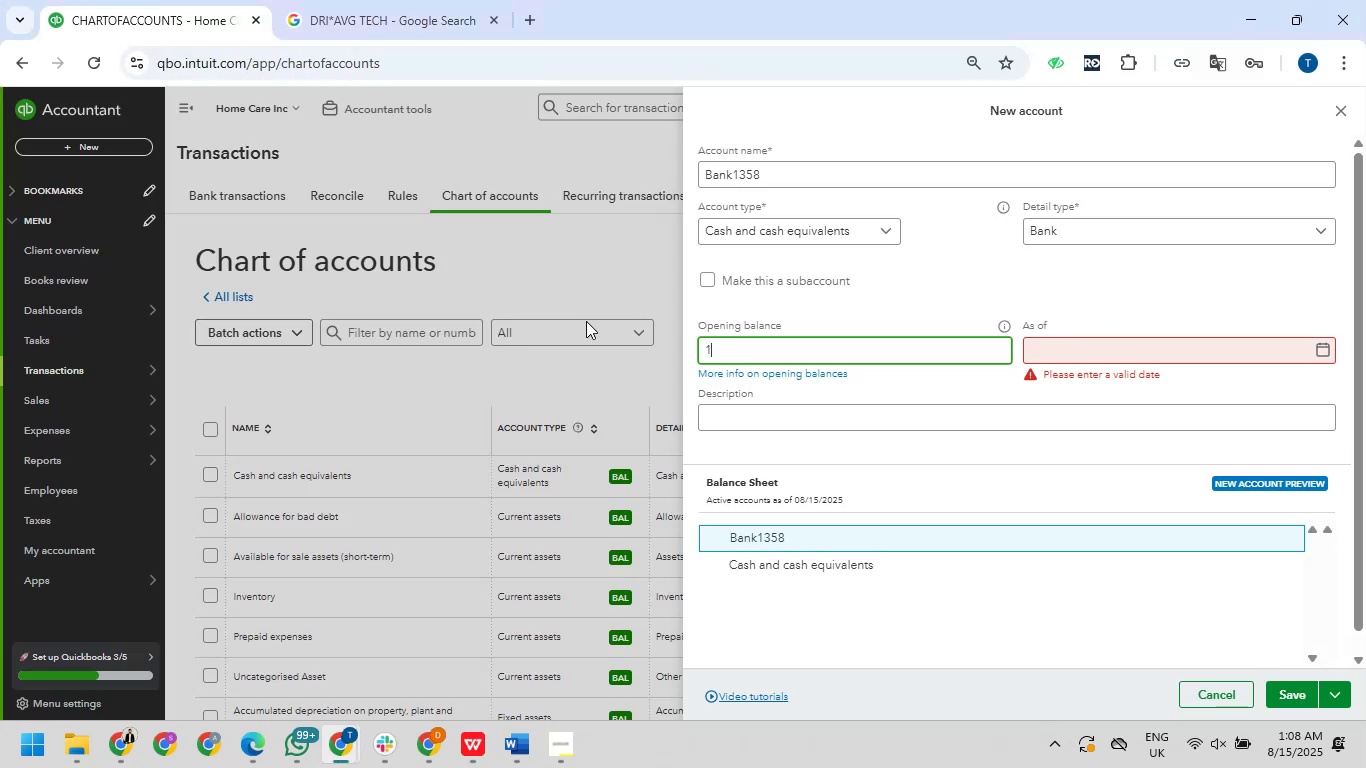 
key(Numpad2)
 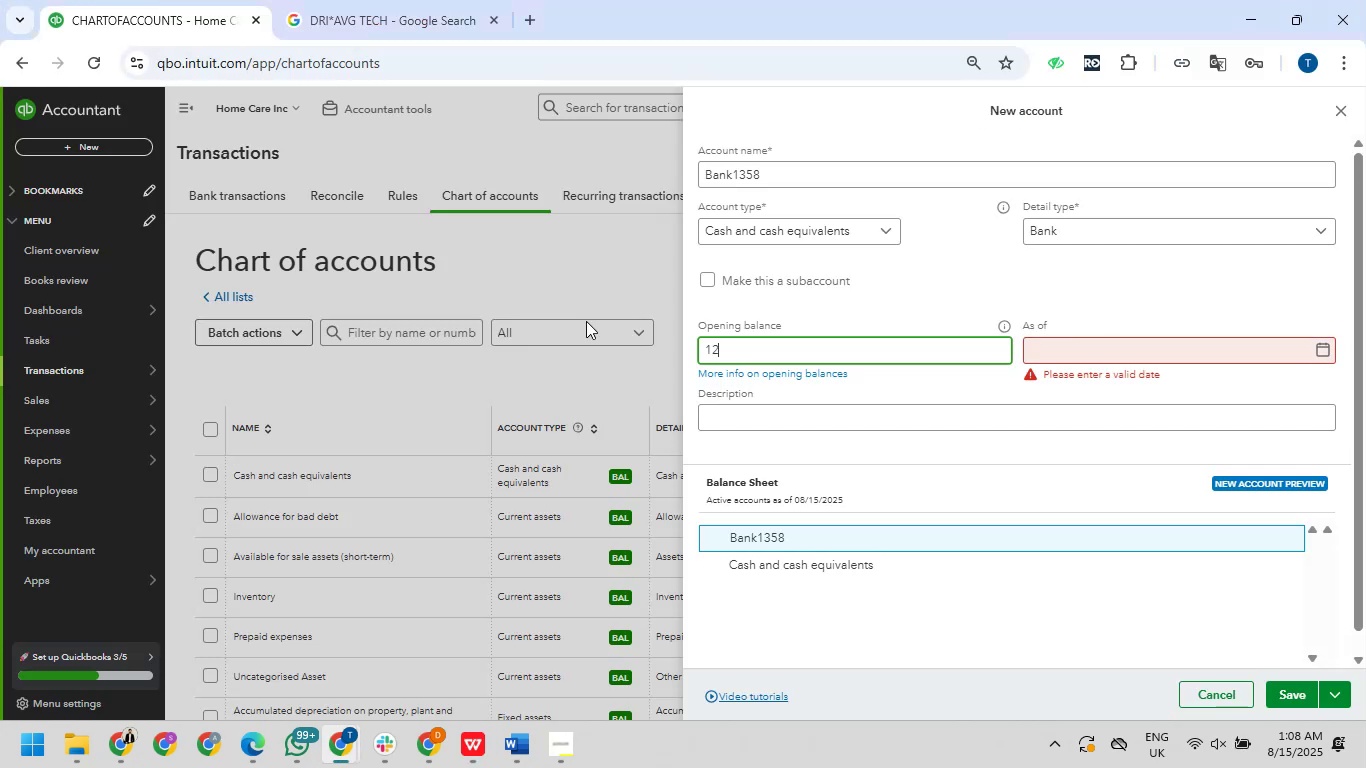 
key(Numpad5)
 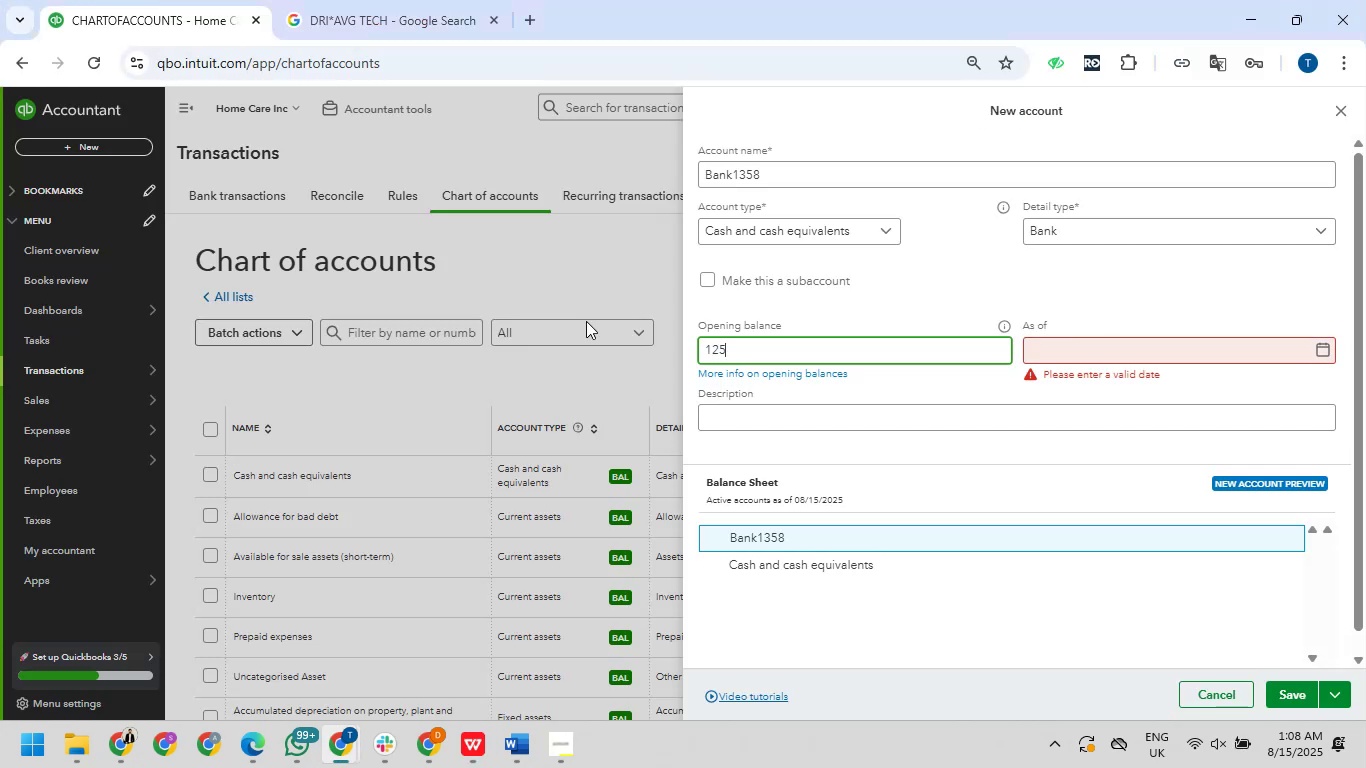 
key(Numpad3)
 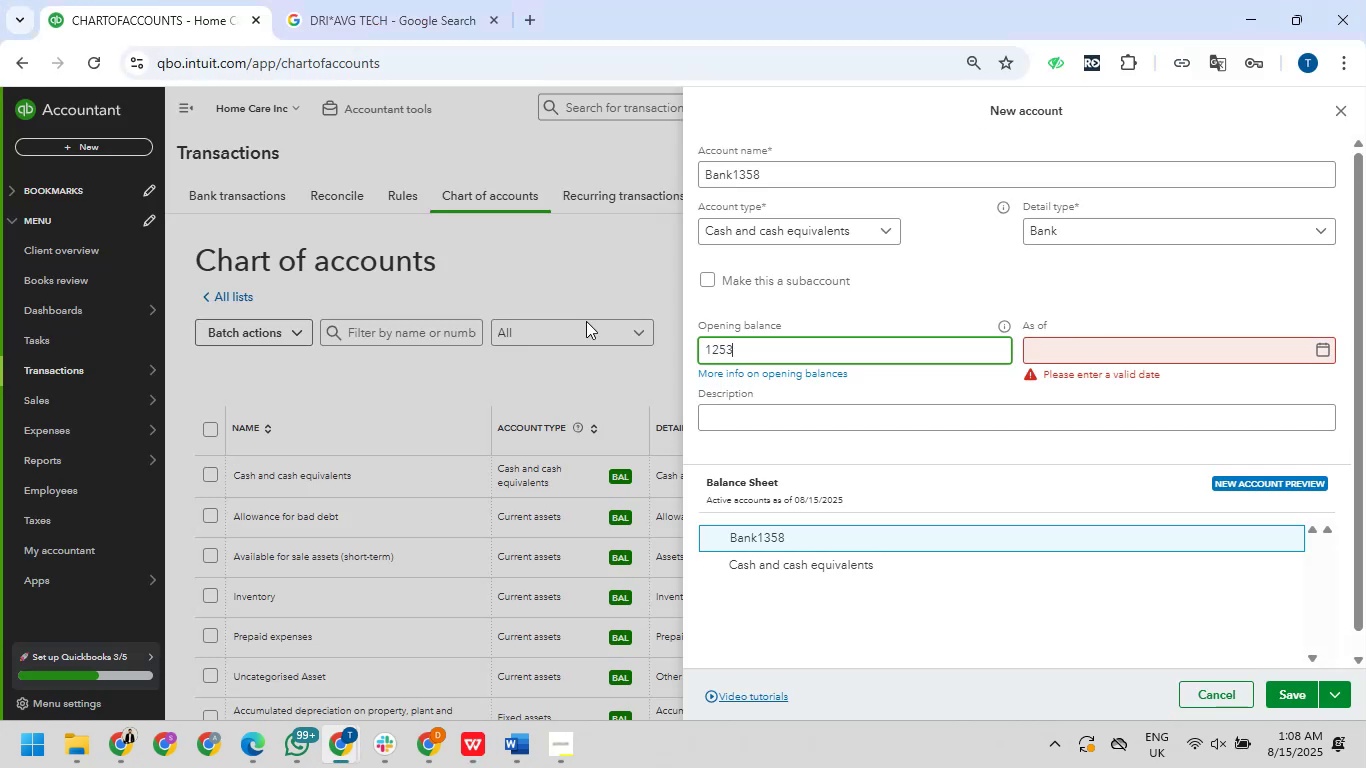 
key(Numpad2)
 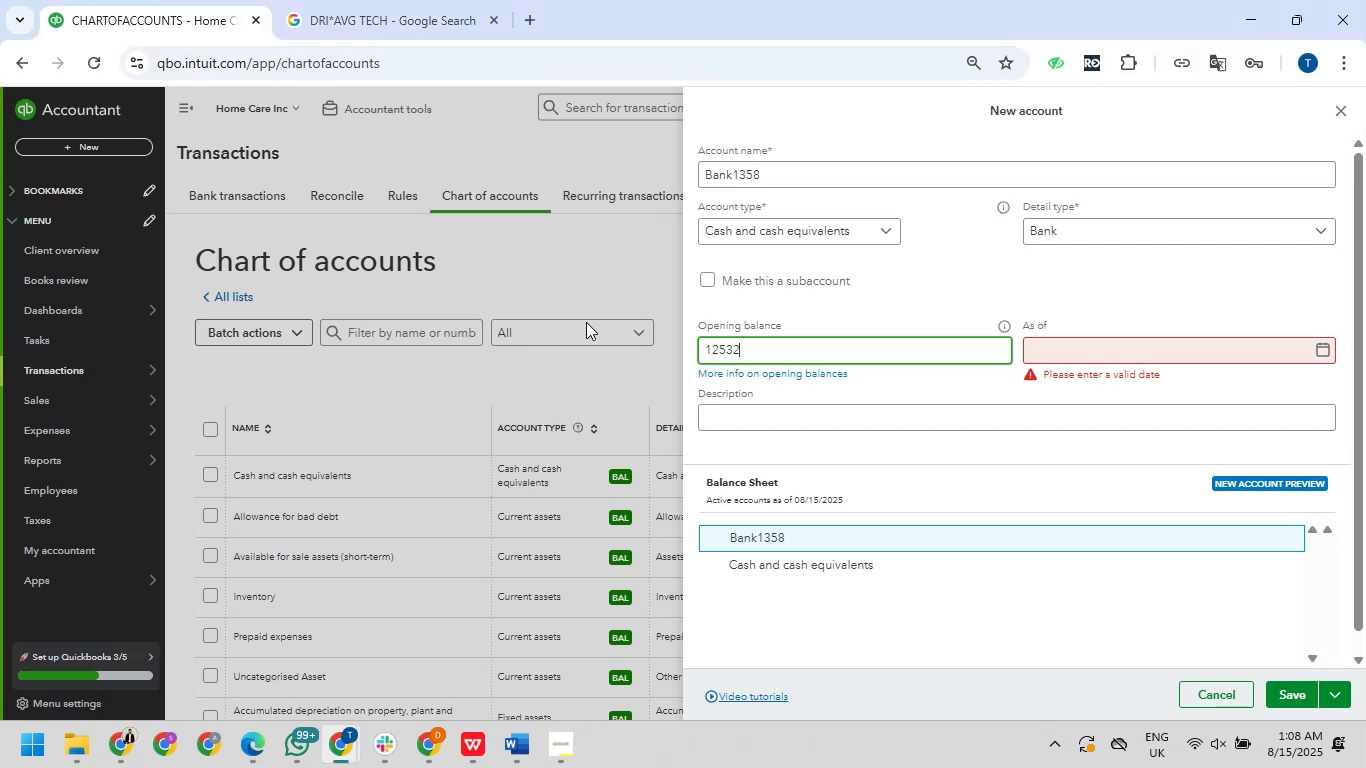 
key(Alt+AltLeft)
 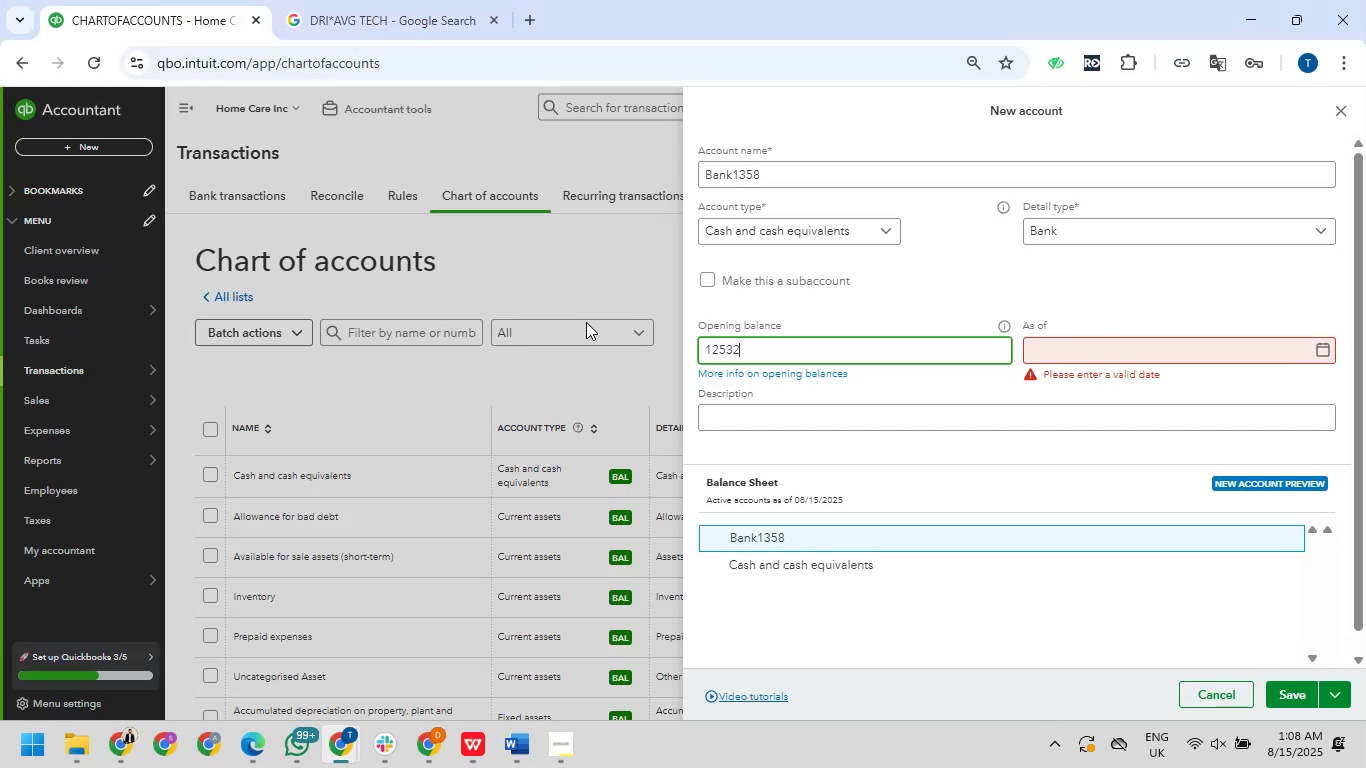 
key(Alt+Tab)
 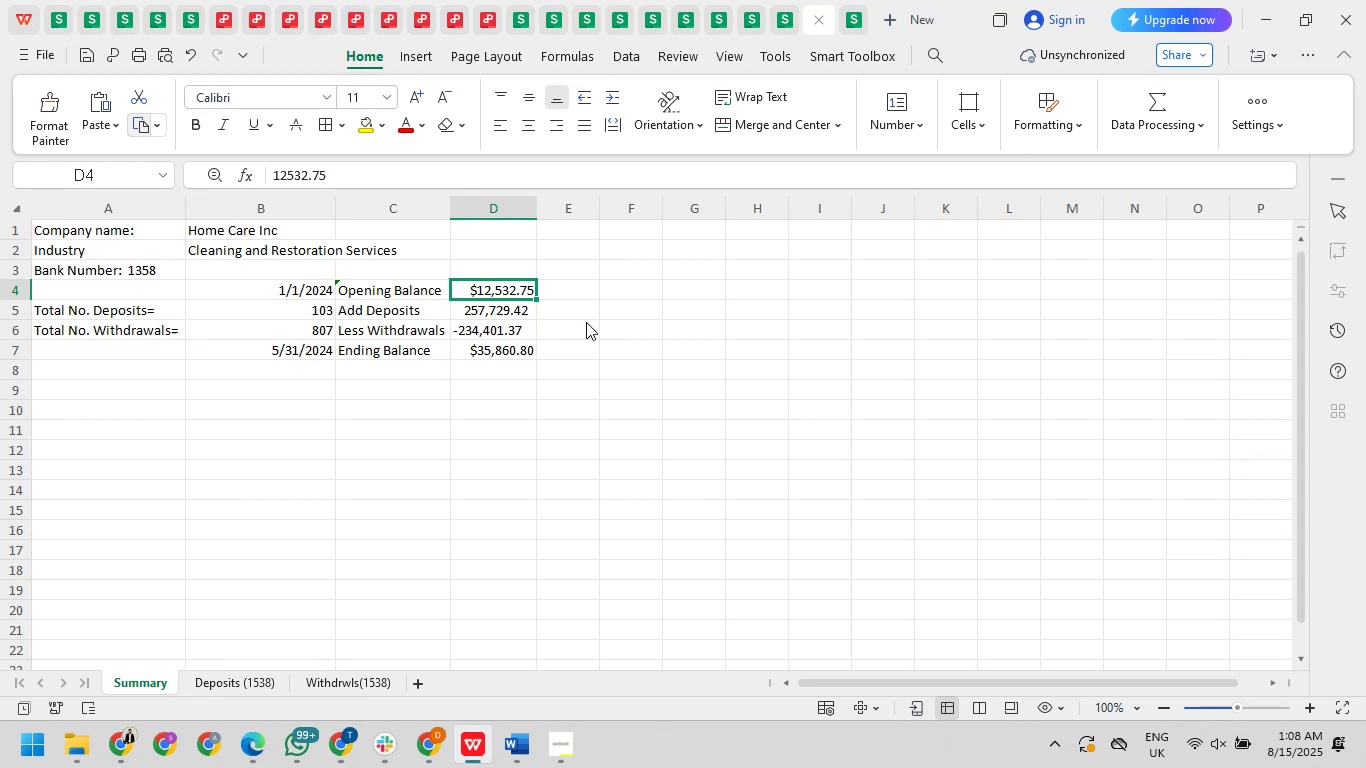 
key(Alt+AltLeft)
 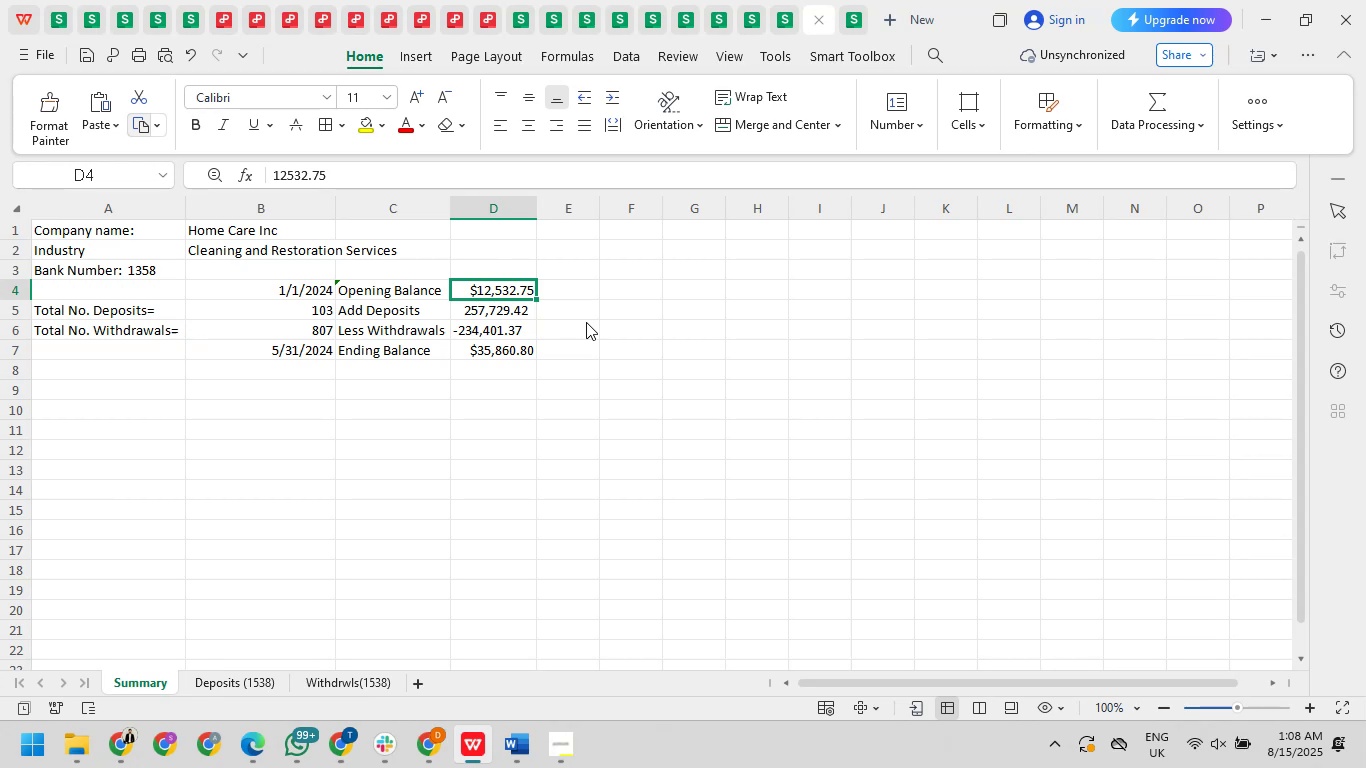 
key(Alt+Tab)
 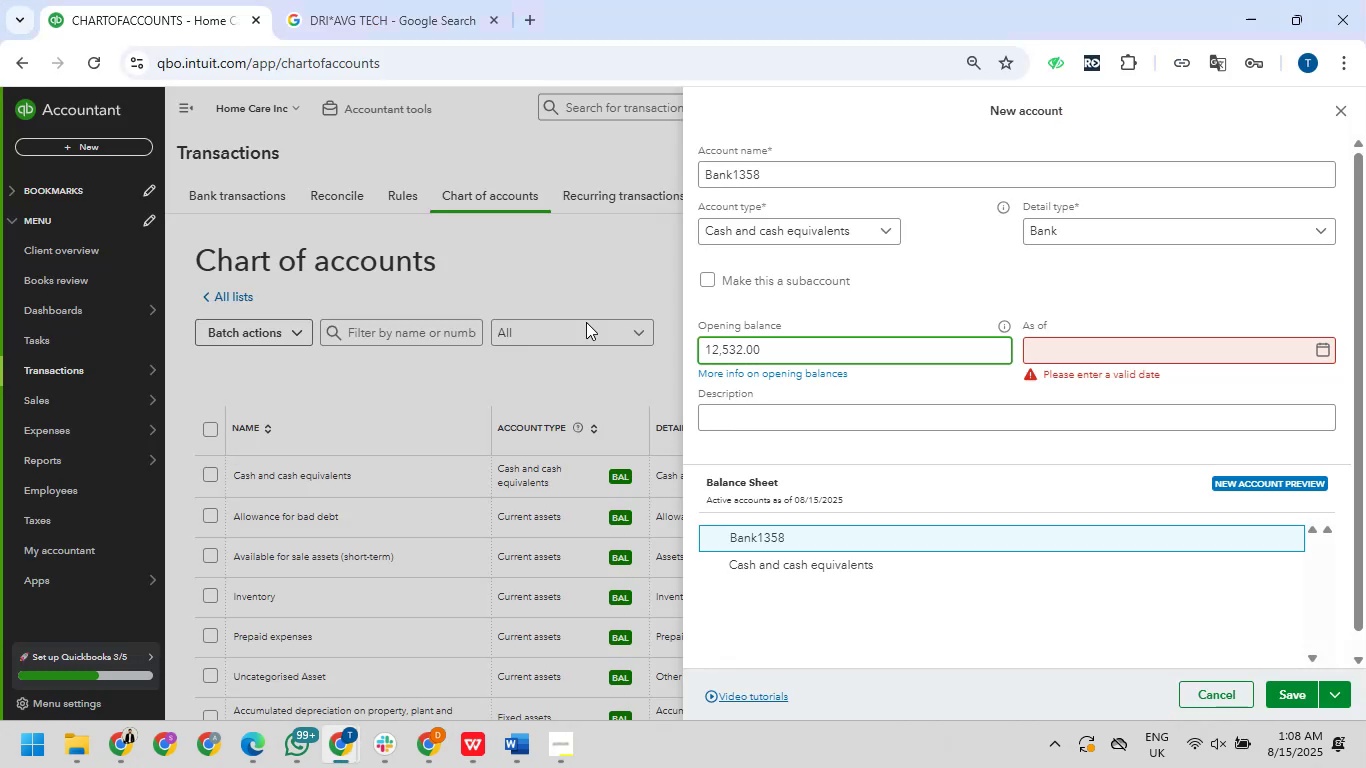 
key(NumpadDecimal)
 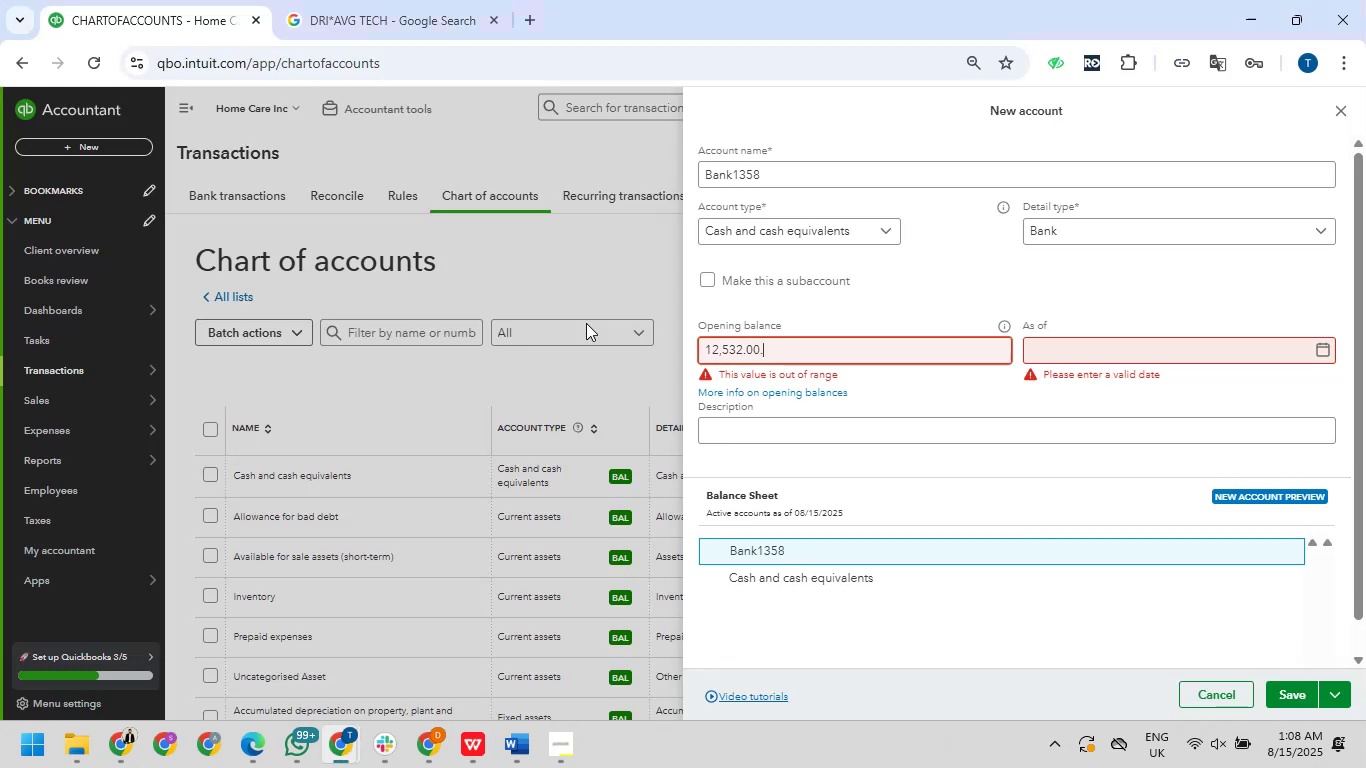 
key(Numpad7)
 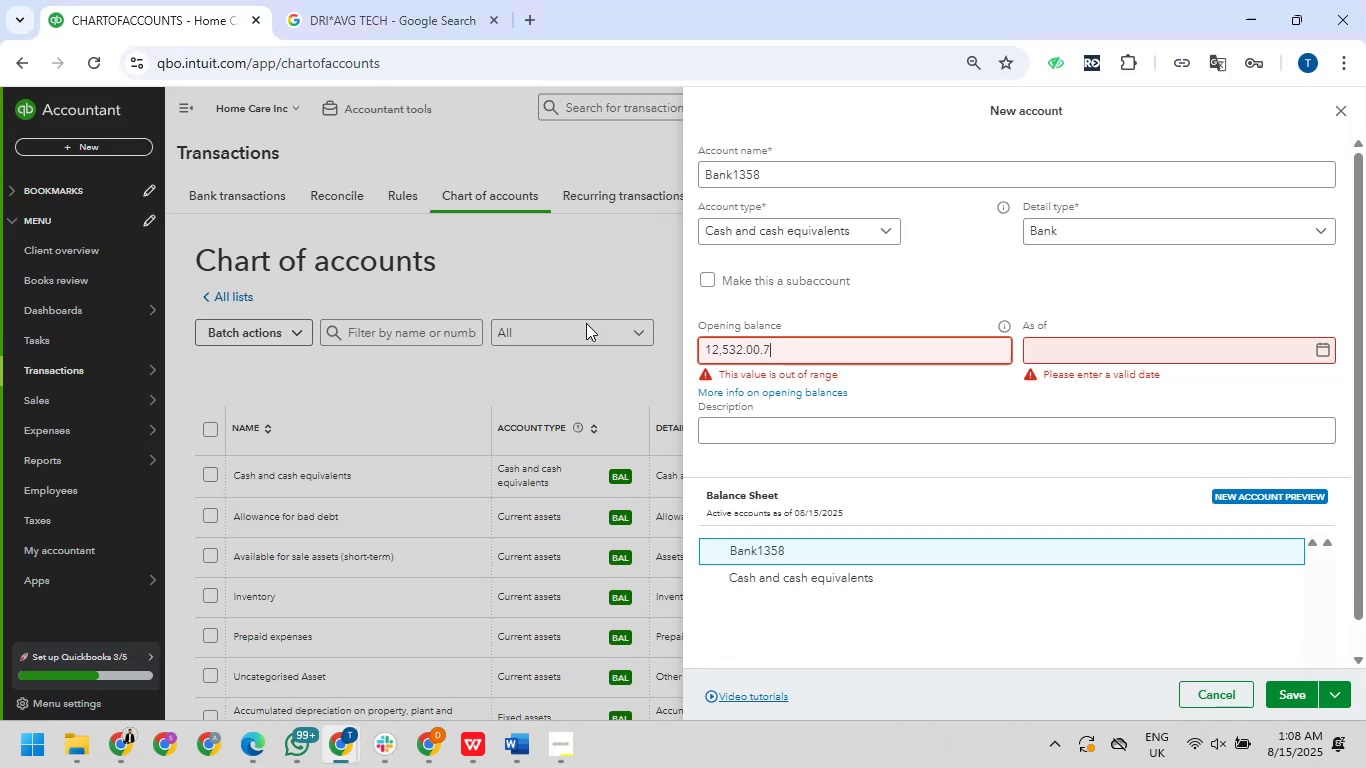 
key(Numpad5)
 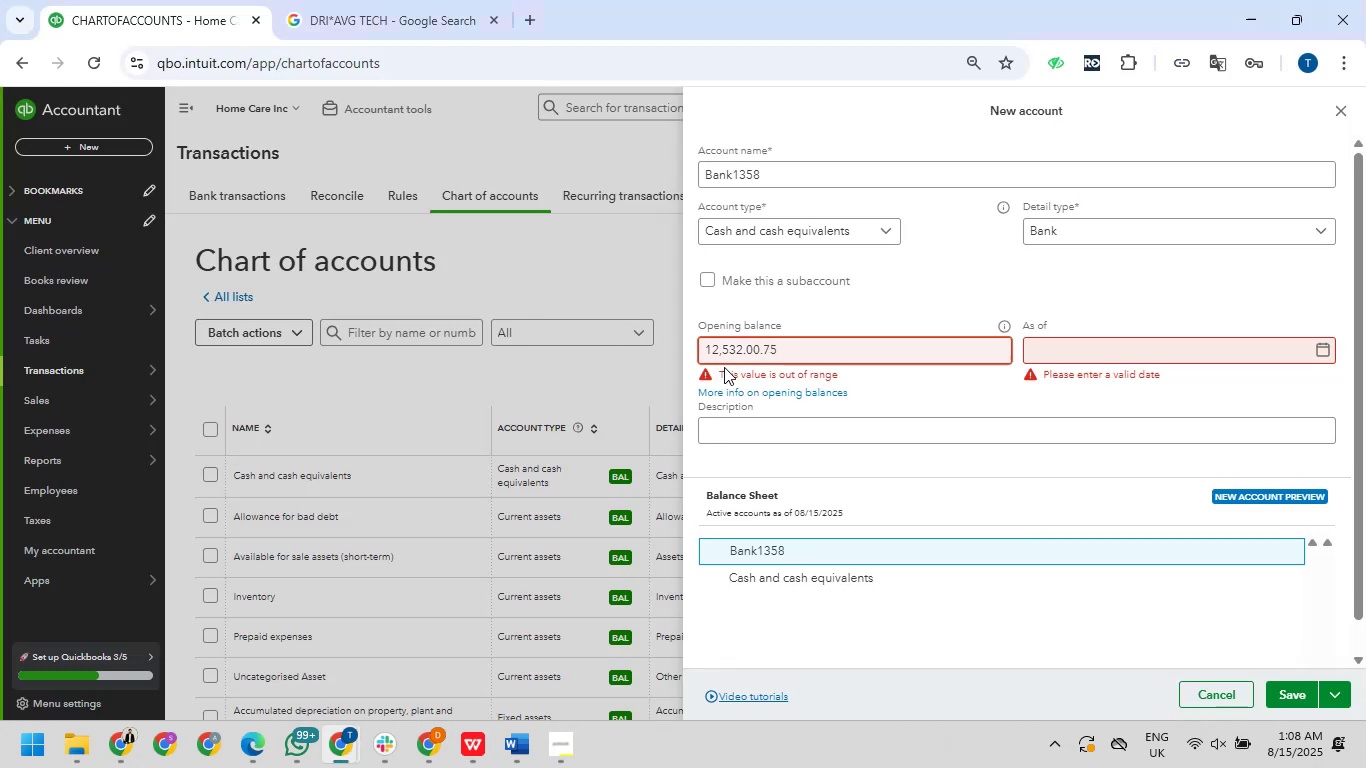 
left_click([764, 354])
 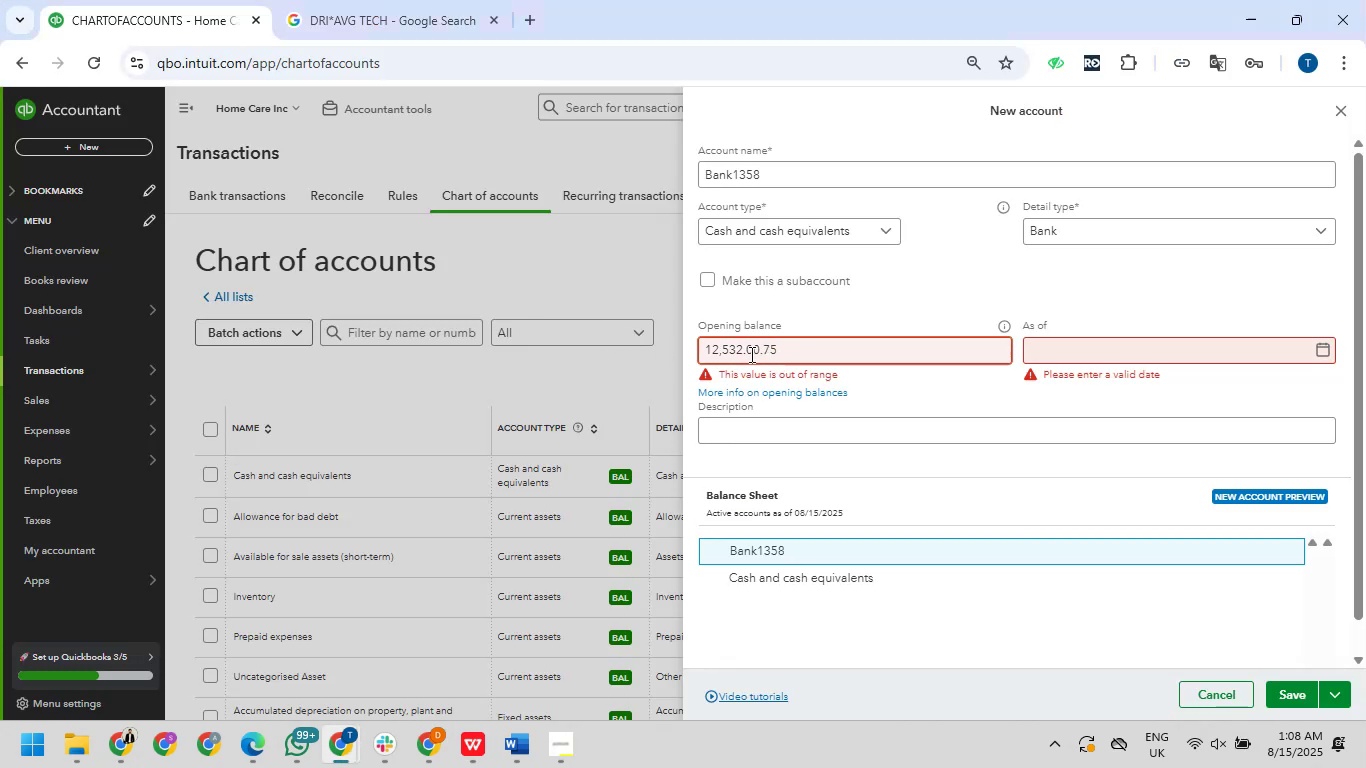 
key(Backspace)
 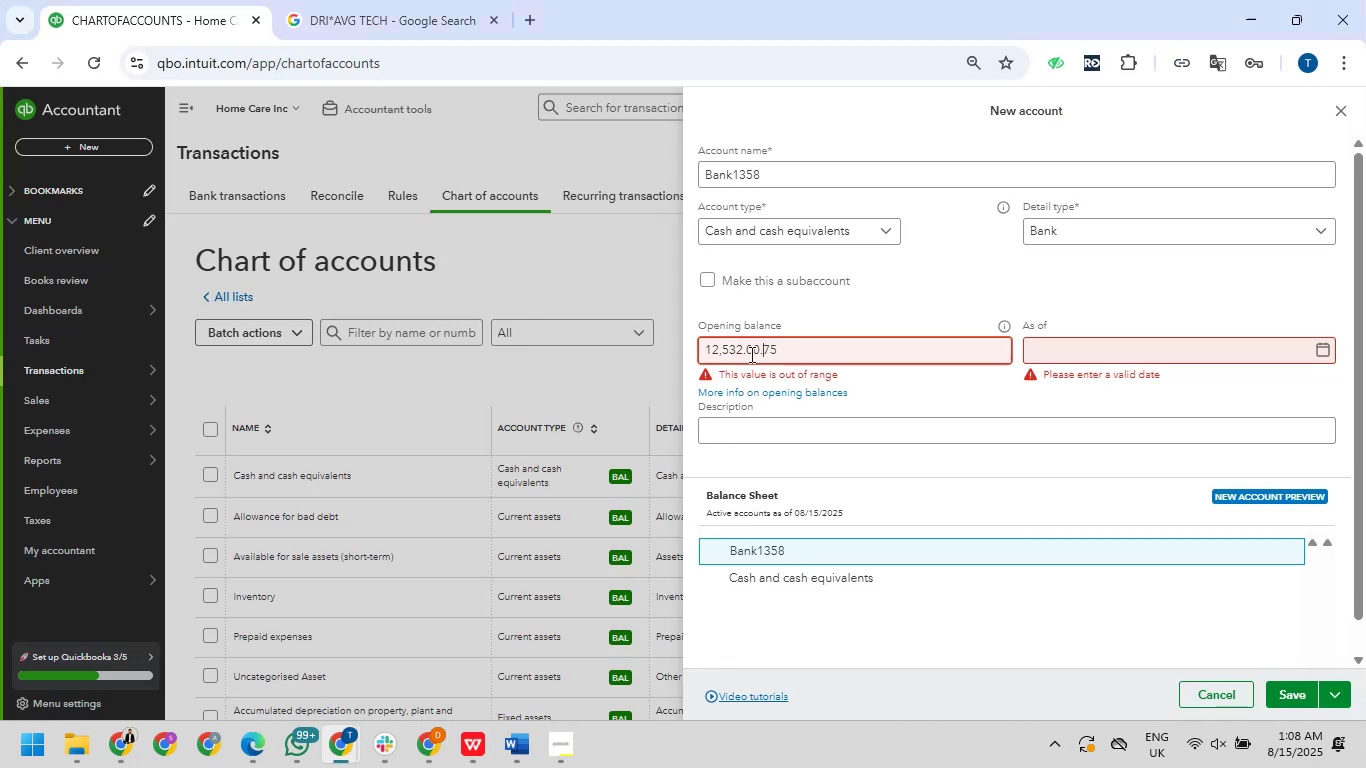 
key(Backspace)
 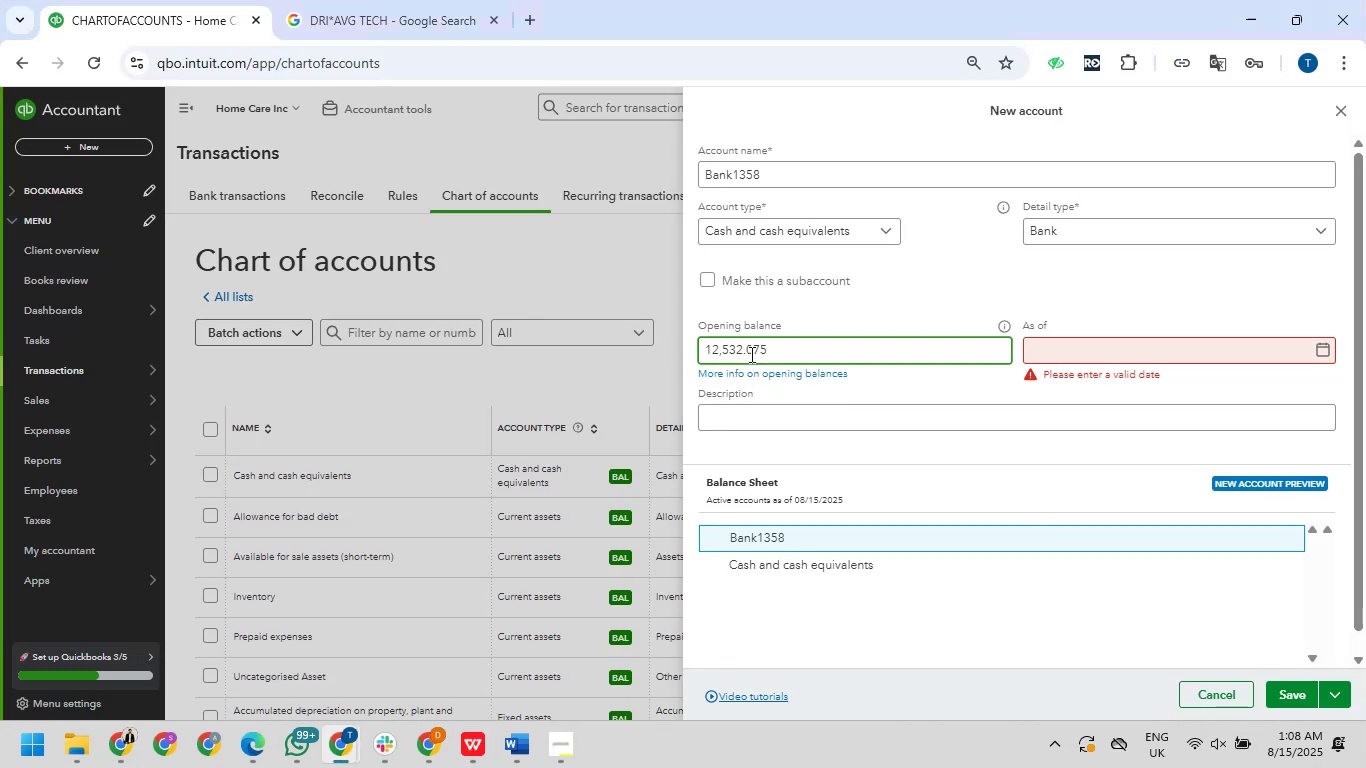 
key(Backspace)
 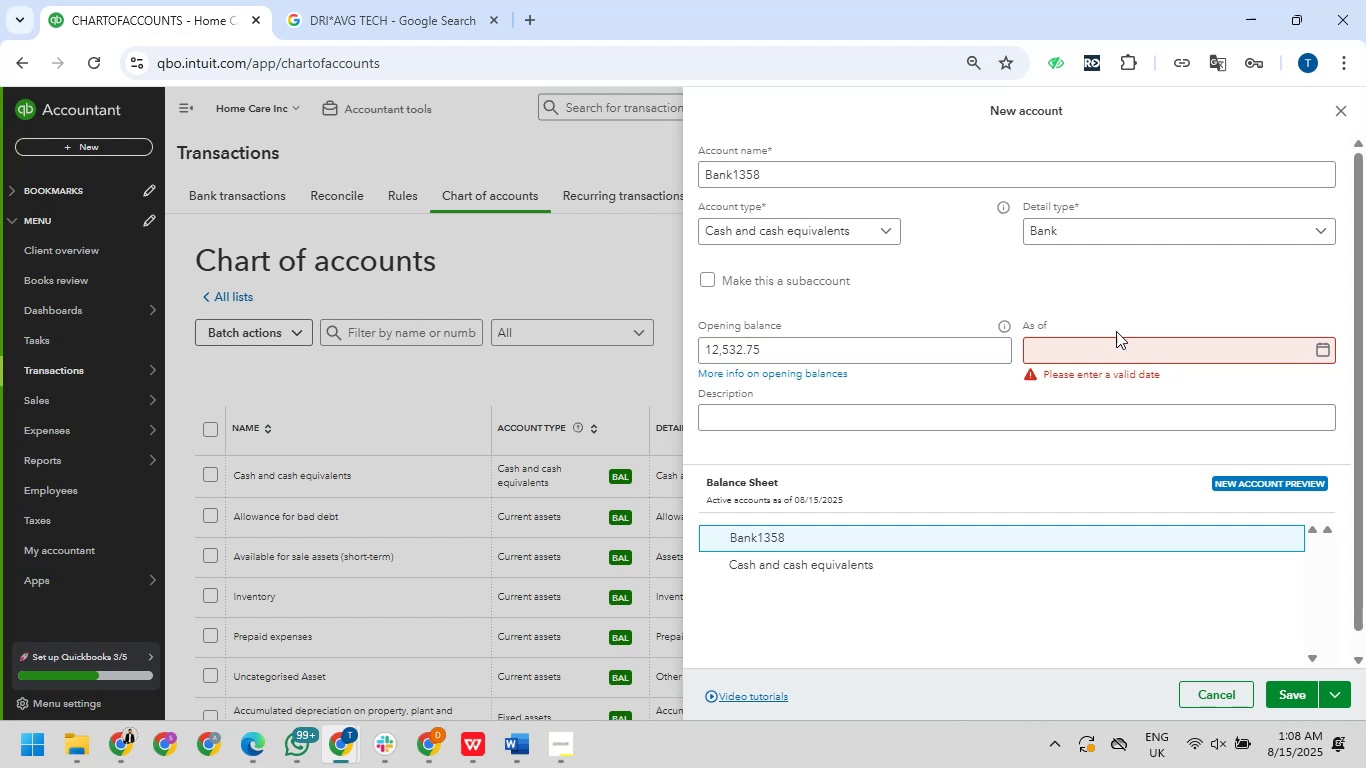 
left_click([1327, 351])
 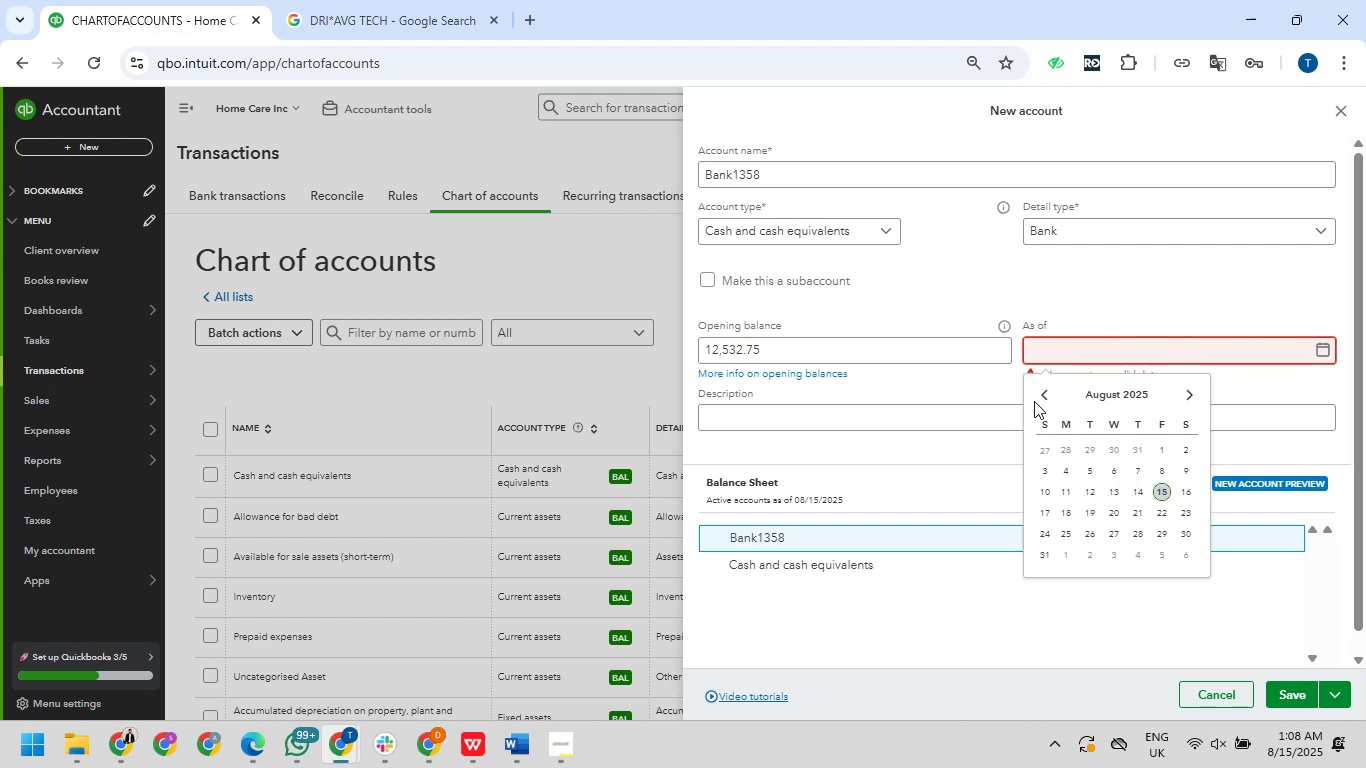 
key(Alt+AltLeft)
 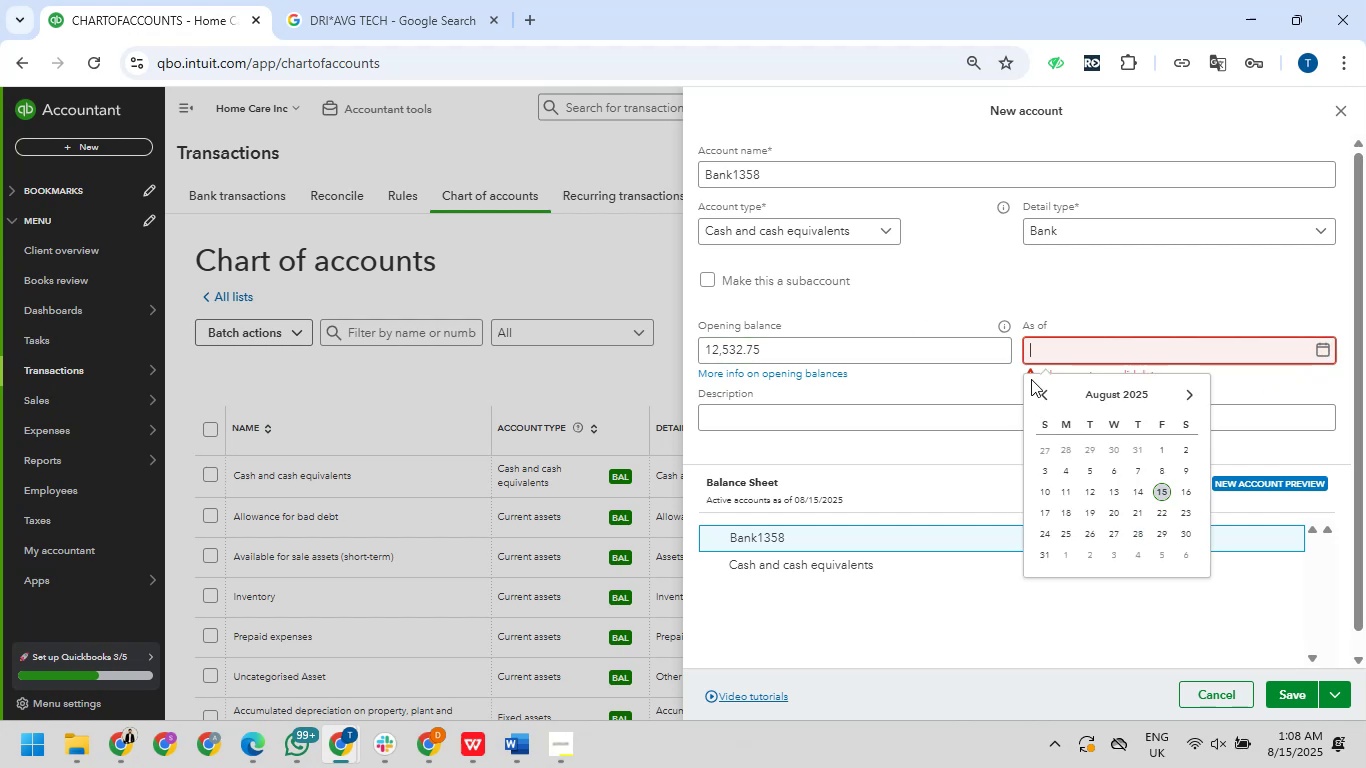 
key(Alt+Tab)
 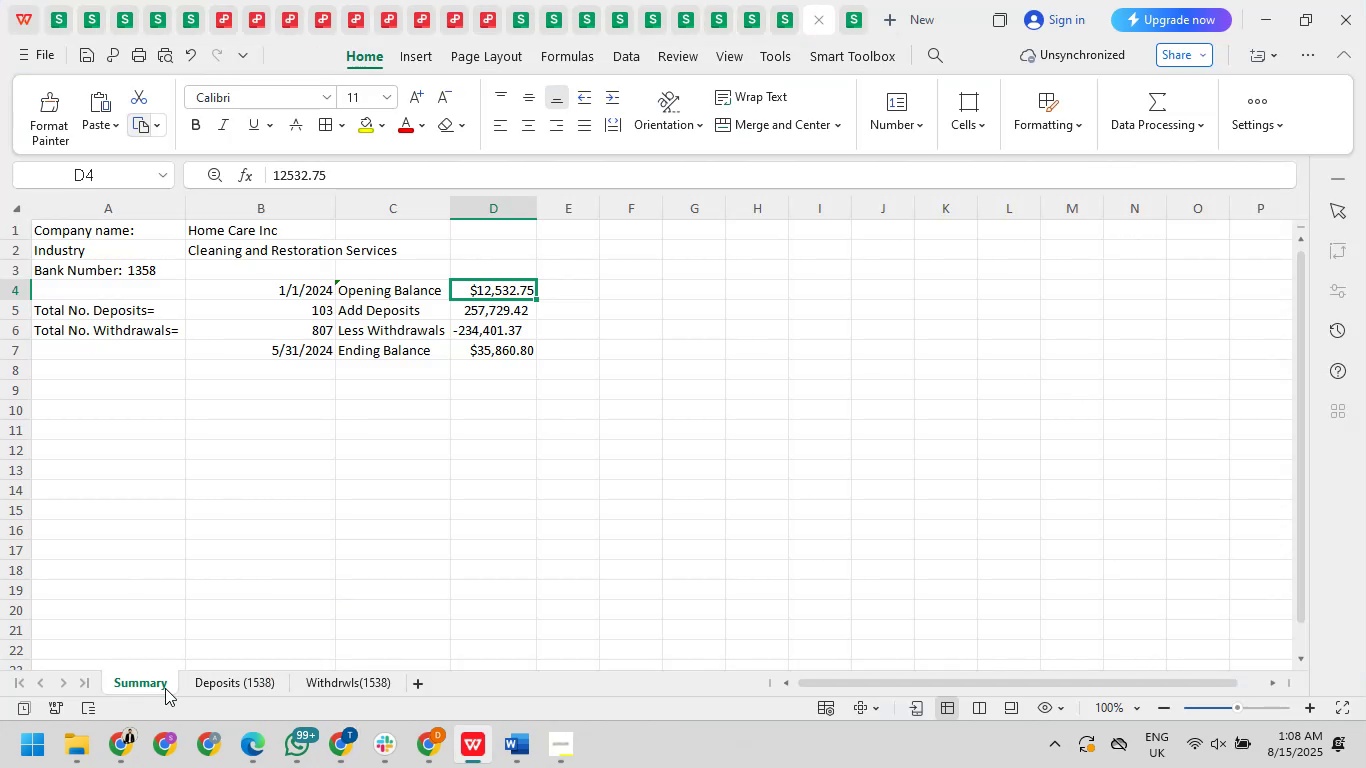 
left_click([225, 680])
 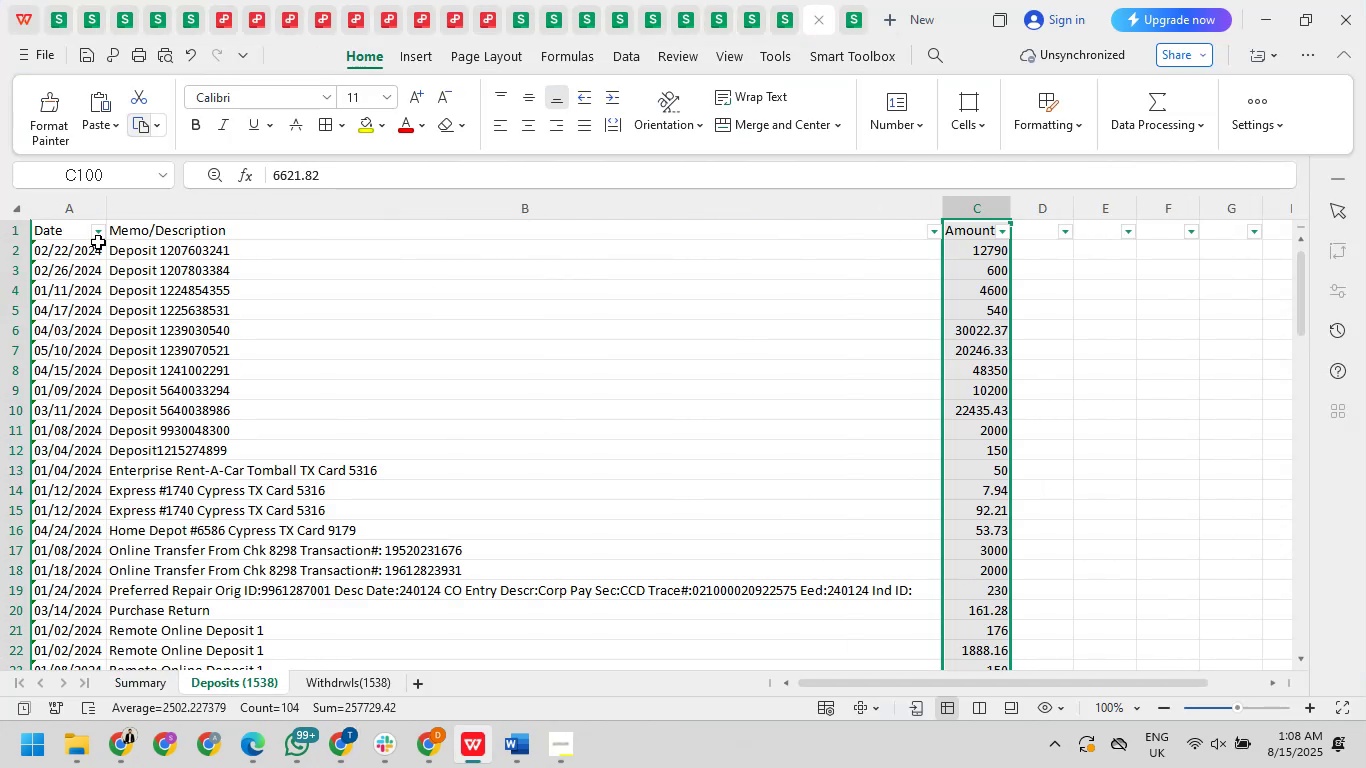 
left_click([98, 235])
 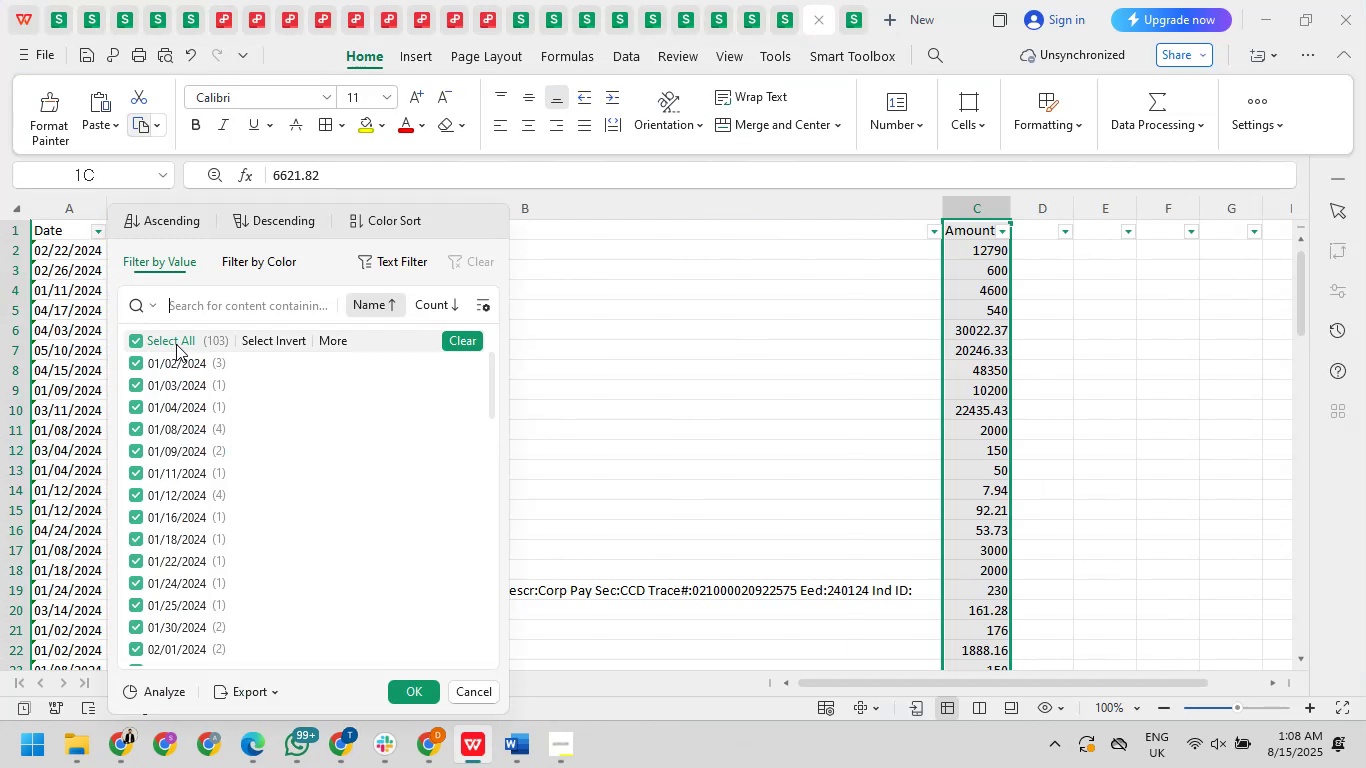 
scroll: coordinate [215, 514], scroll_direction: down, amount: 37.0
 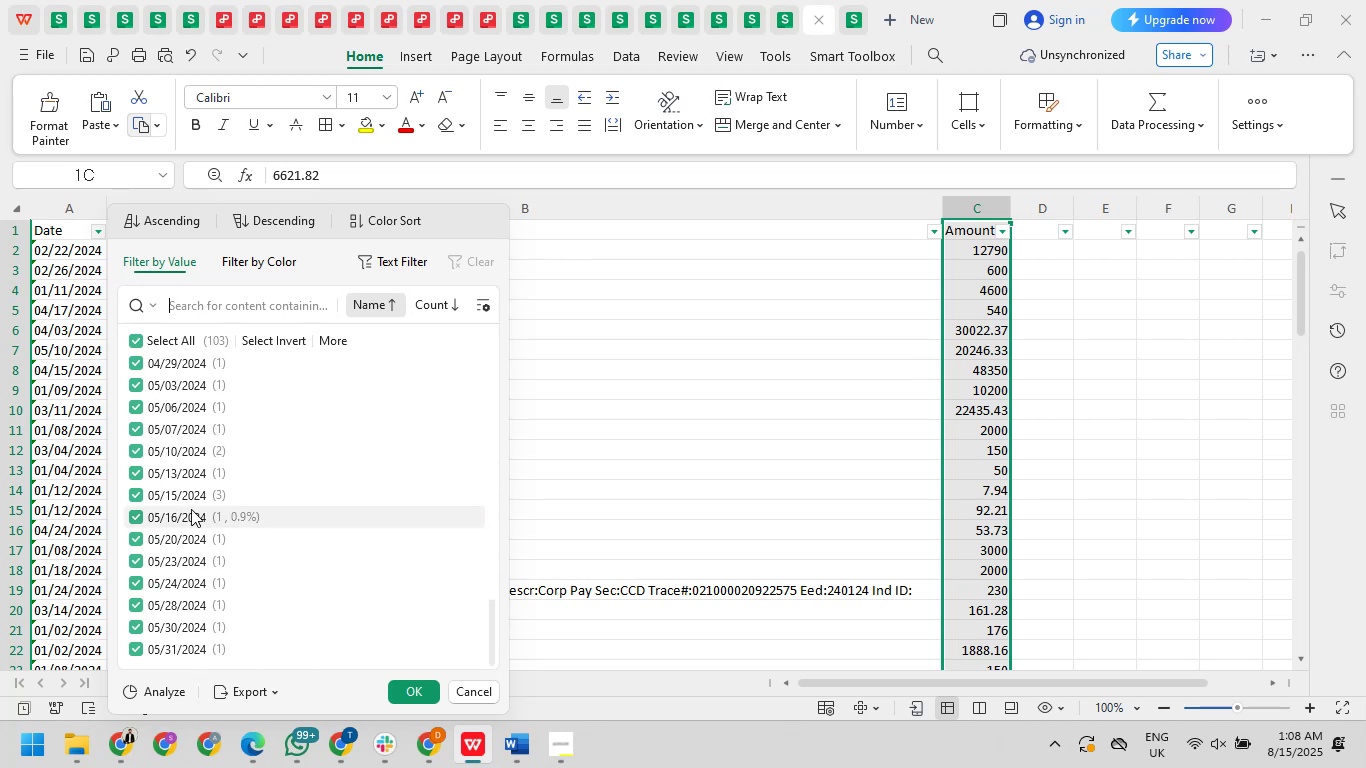 
key(Alt+AltLeft)
 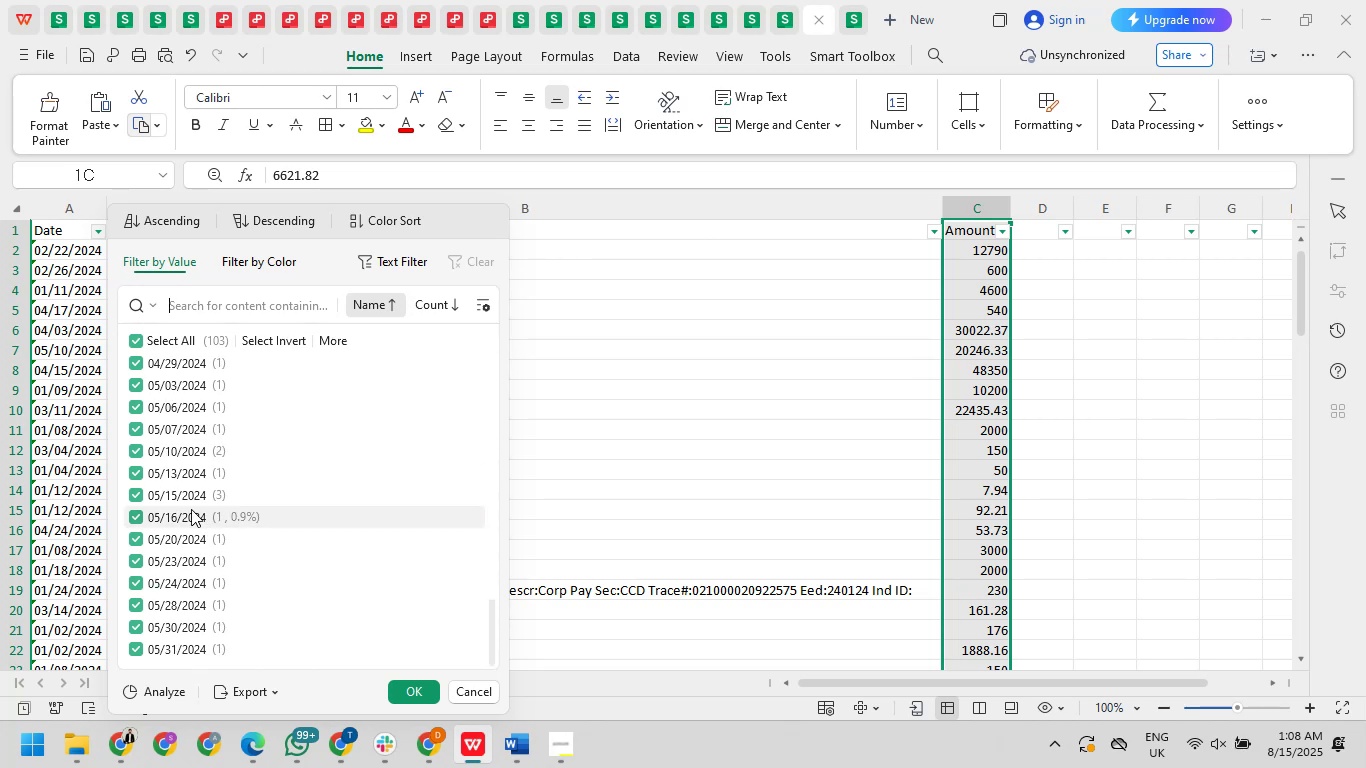 
key(Alt+Tab)
 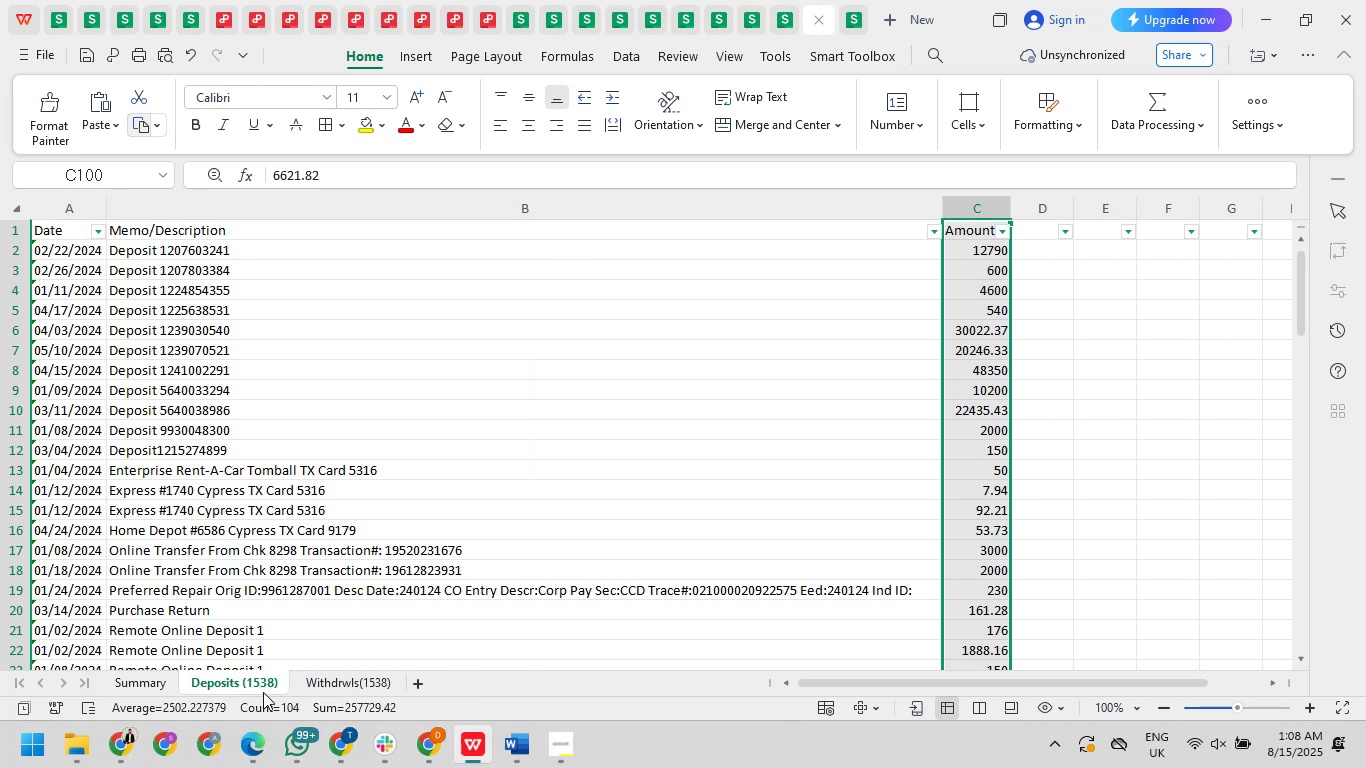 
key(Alt+AltLeft)
 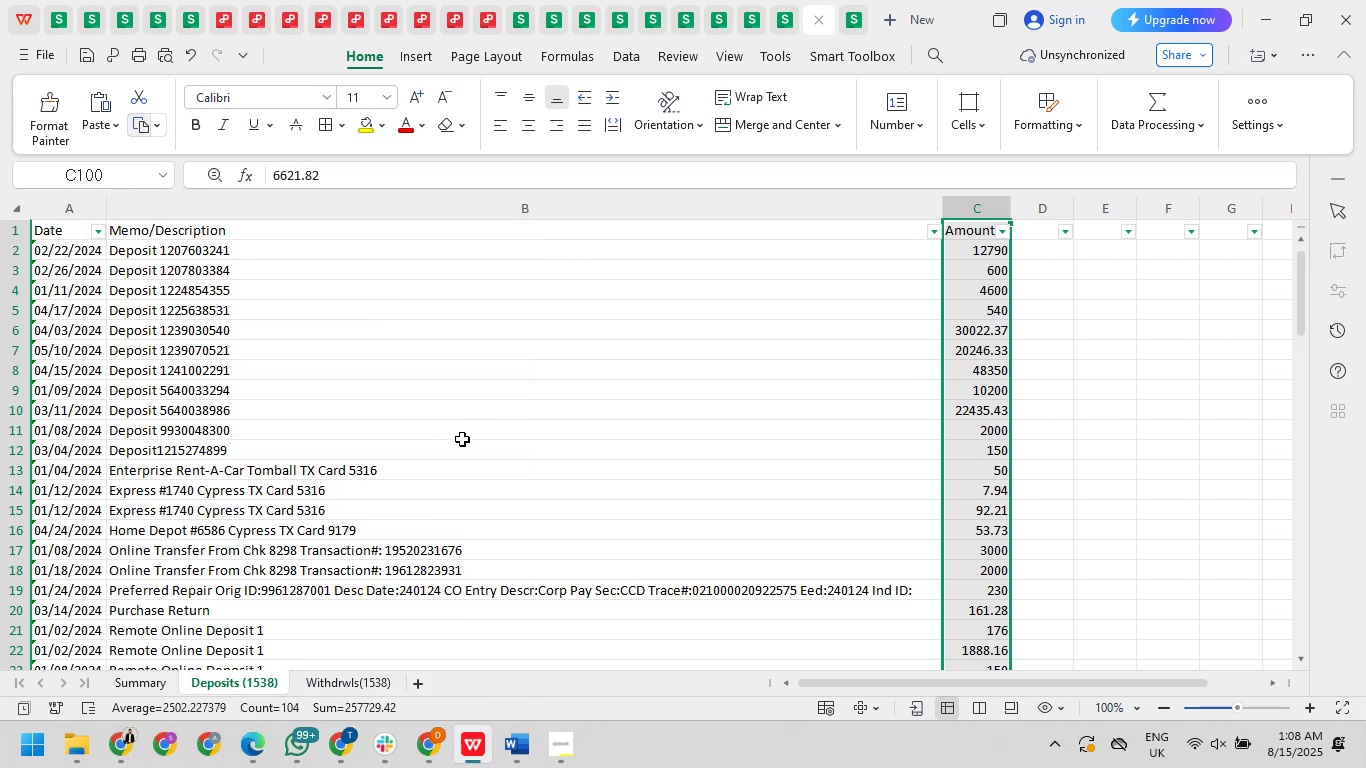 
key(Alt+Tab)
 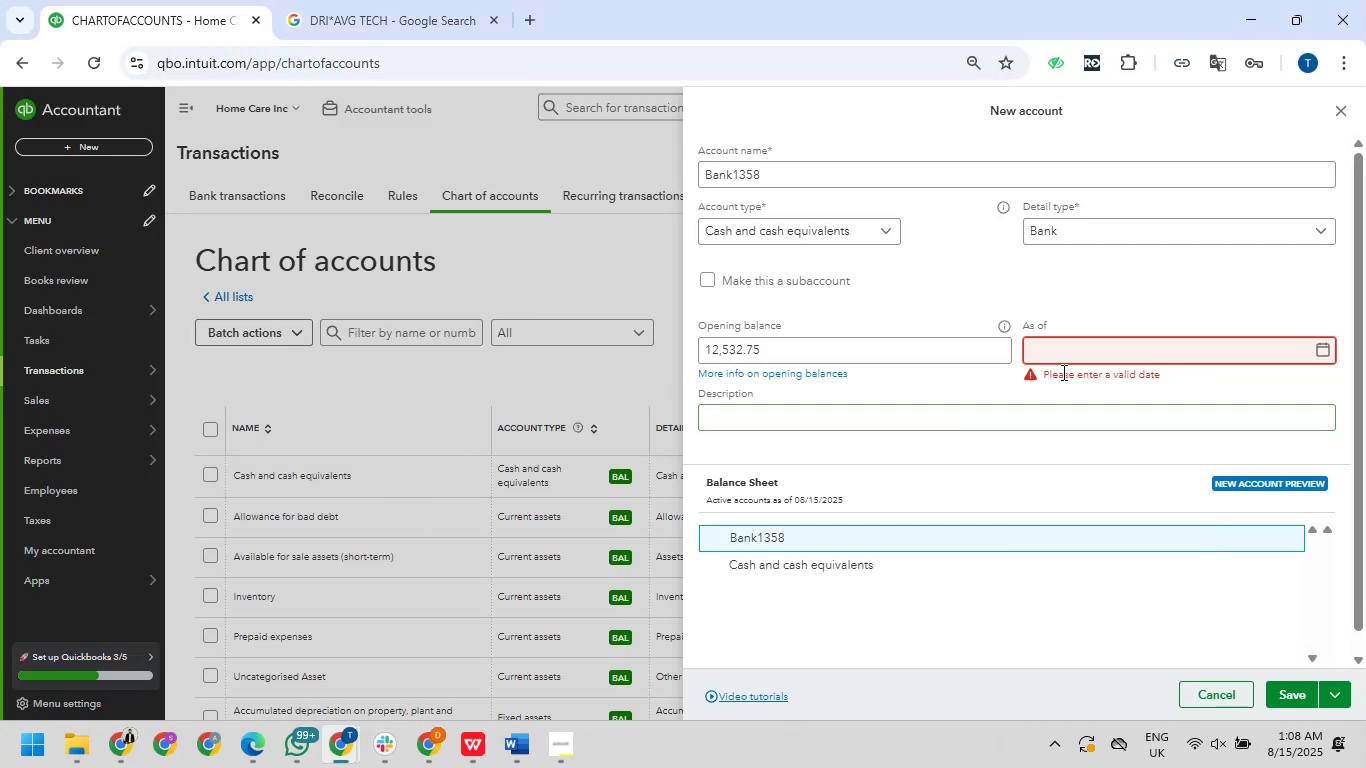 
left_click([1058, 357])
 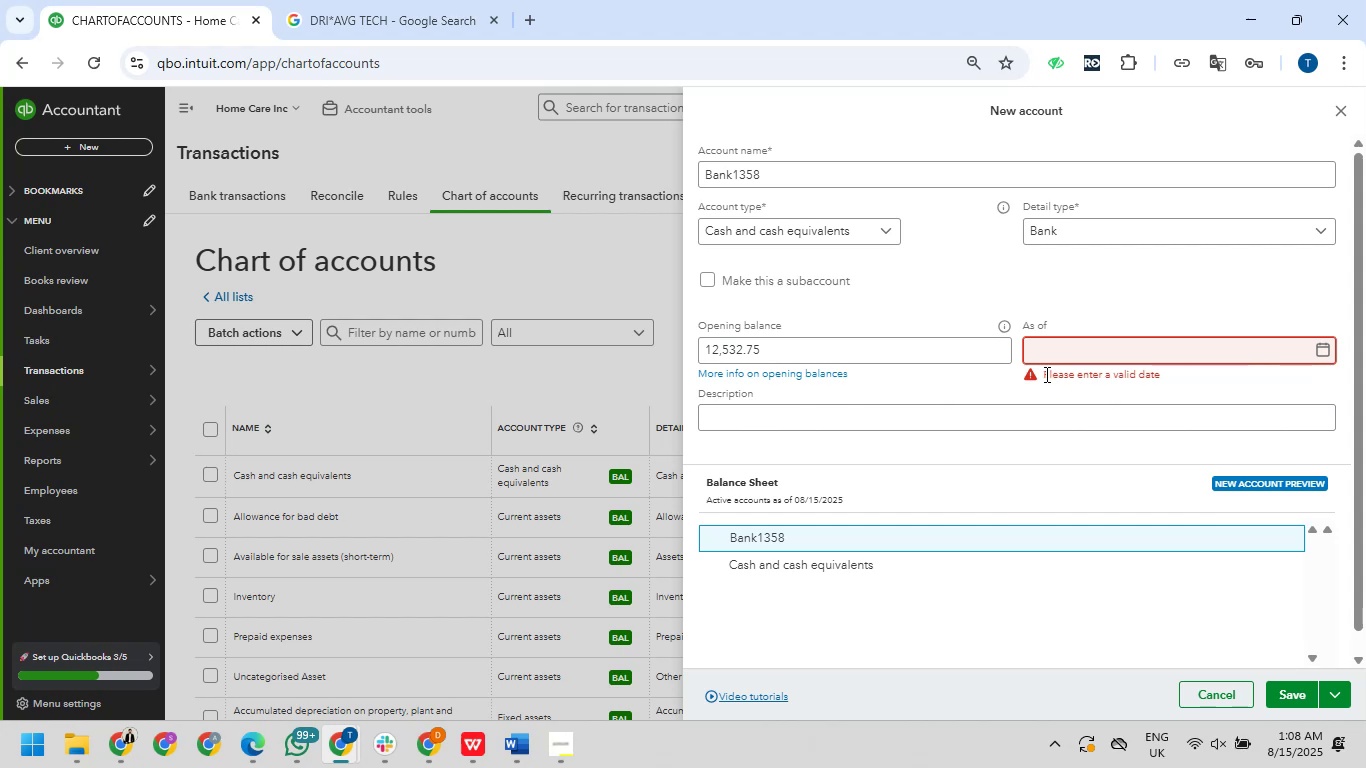 
wait(5.08)
 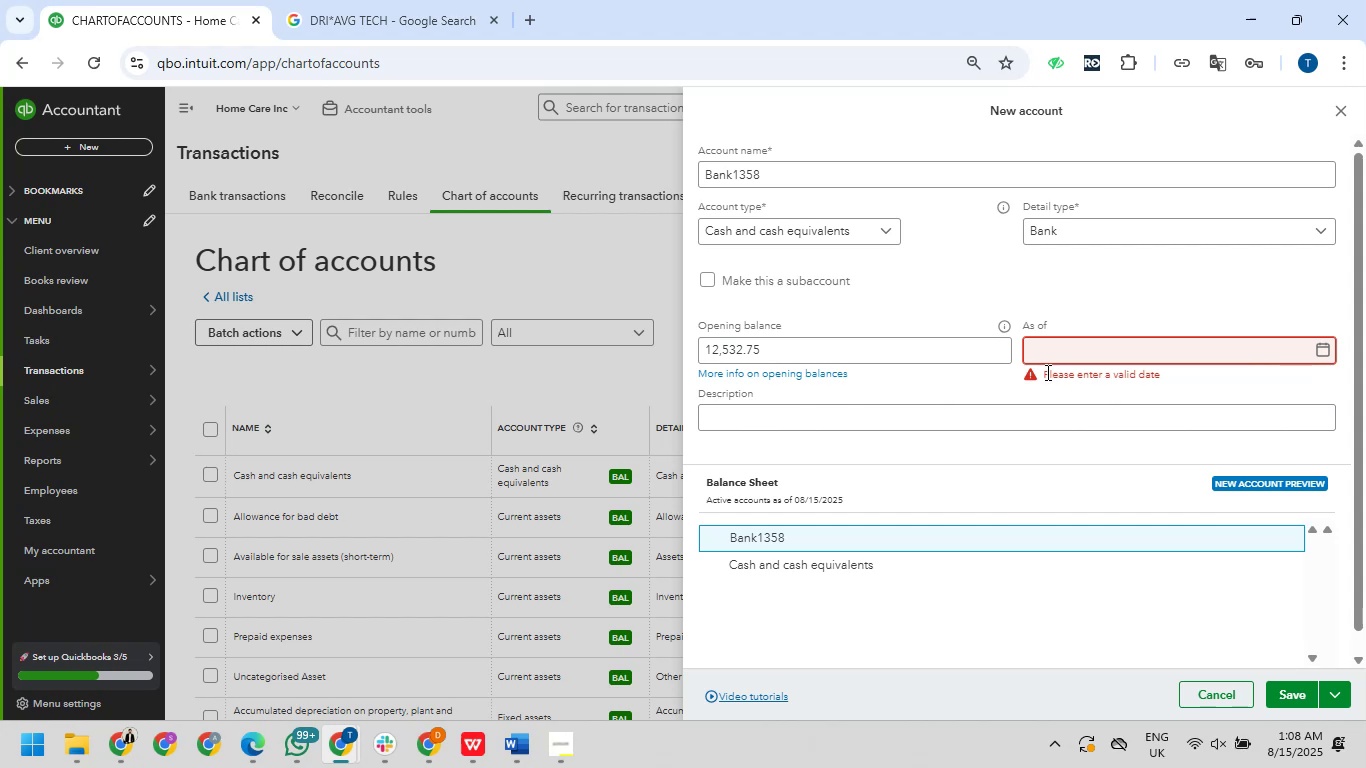 
left_click([1318, 347])
 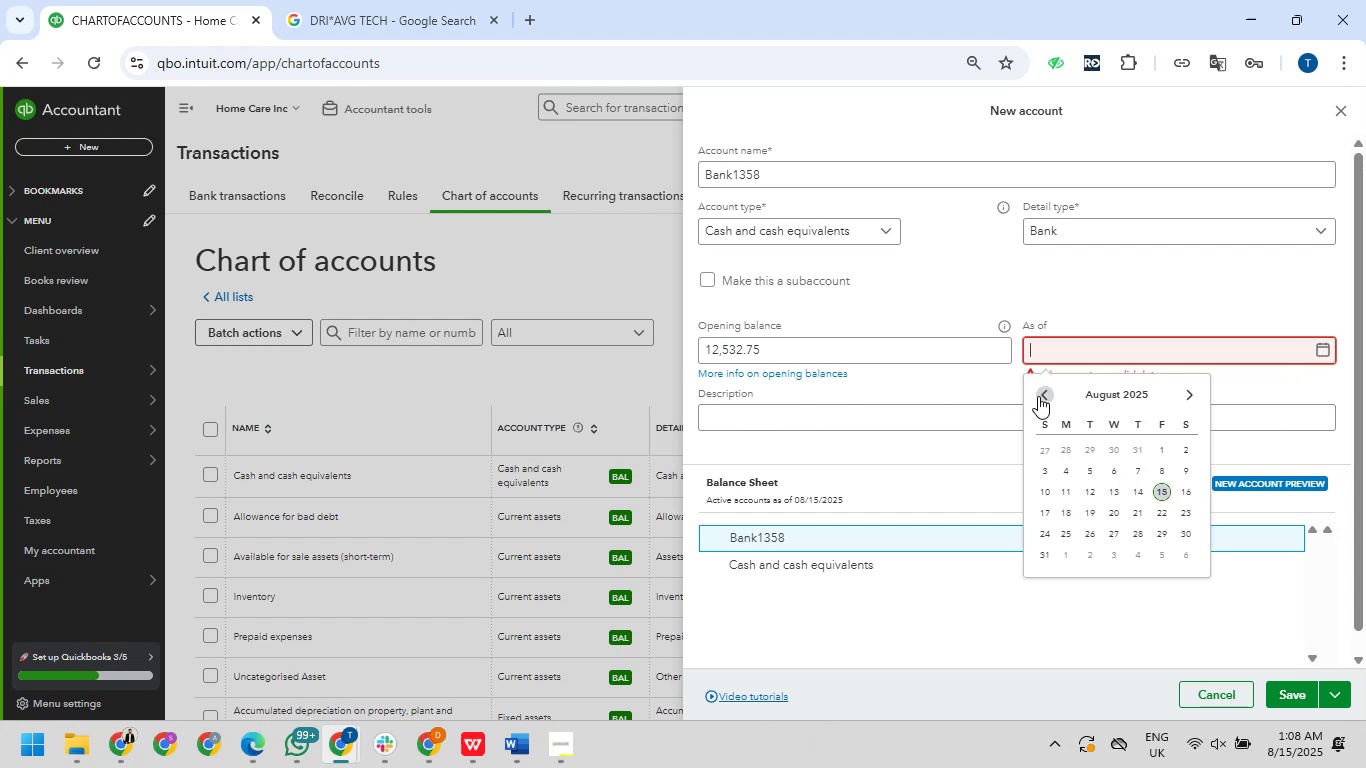 
double_click([1038, 396])
 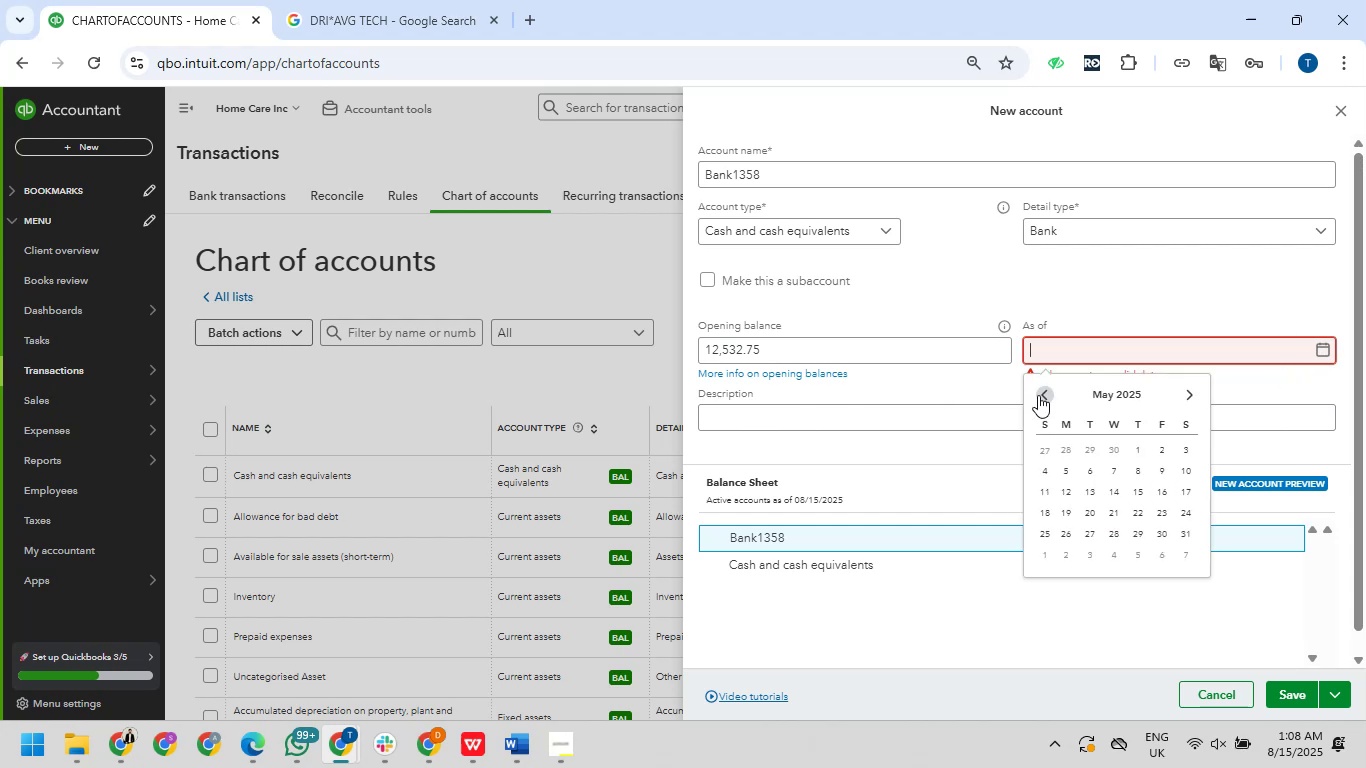 
triple_click([1038, 395])
 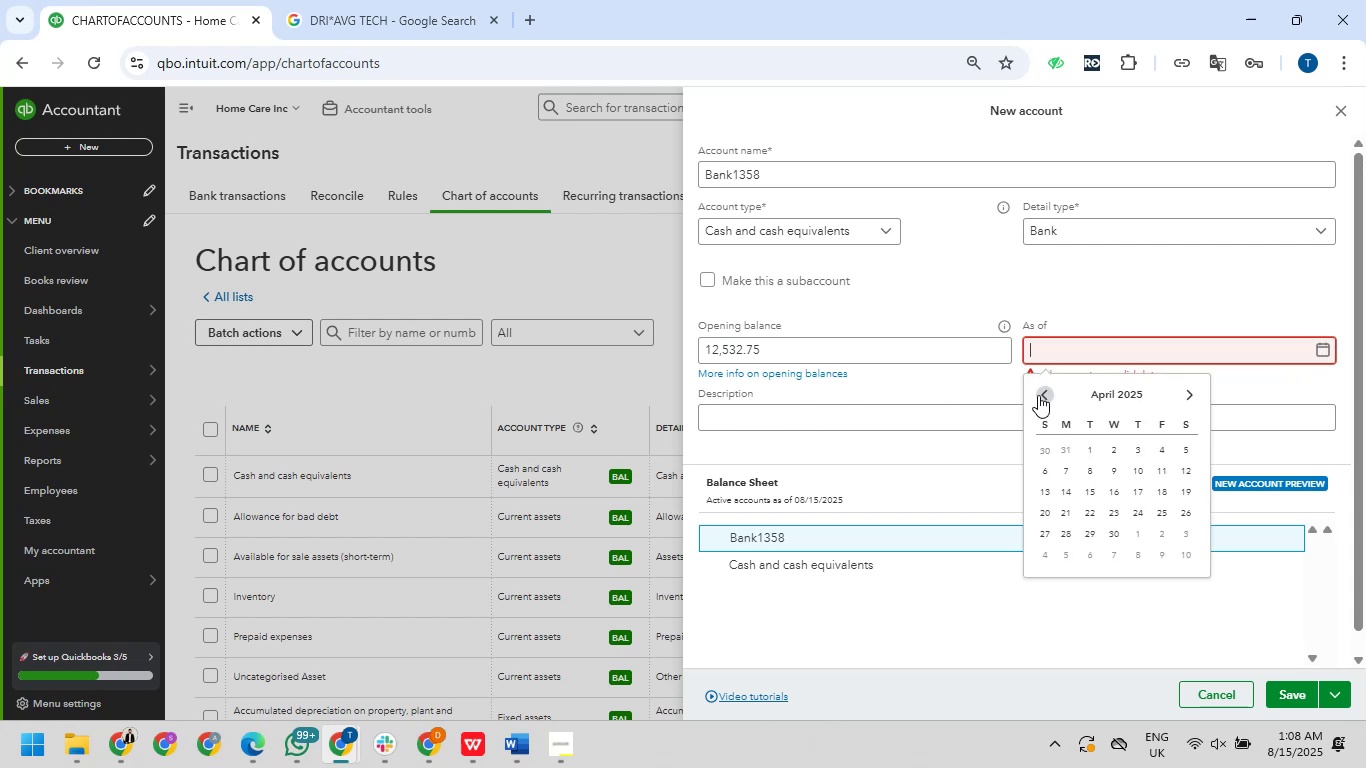 
triple_click([1038, 395])
 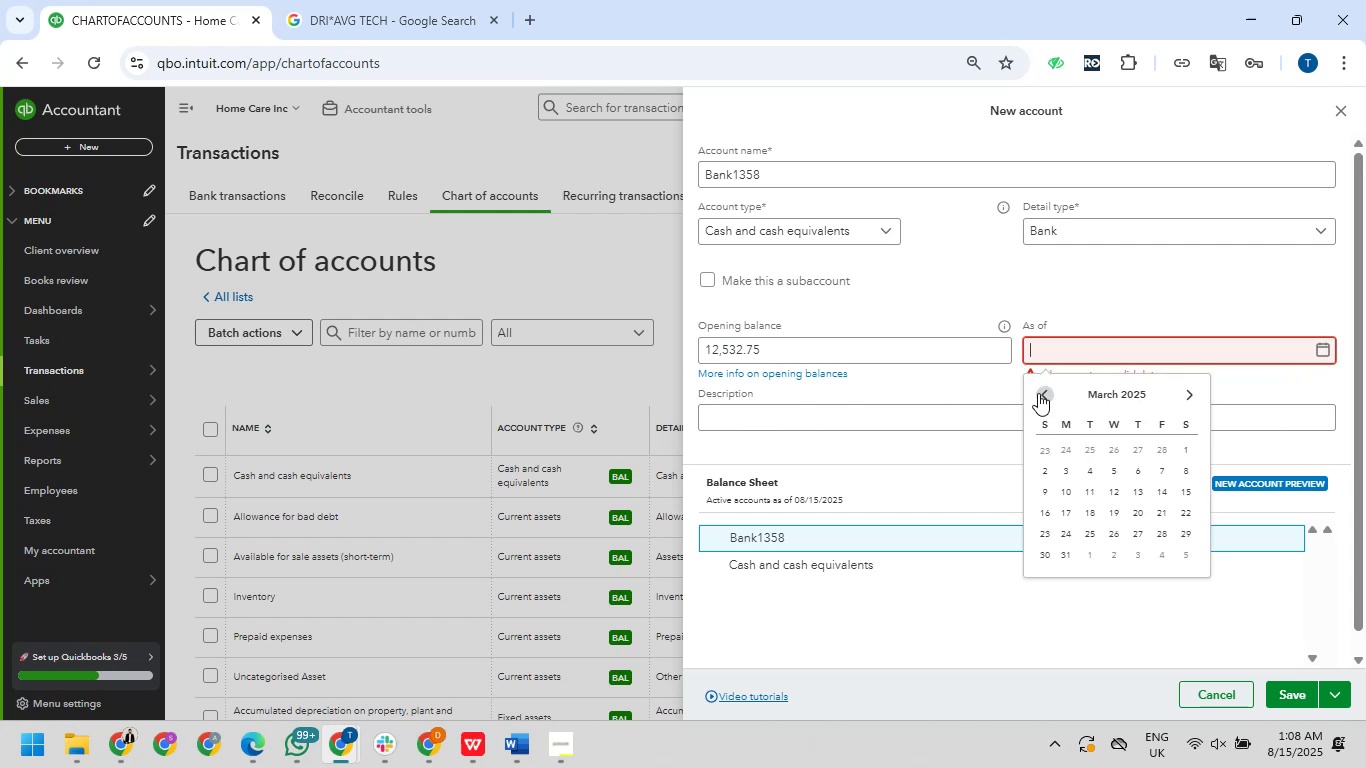 
triple_click([1038, 393])
 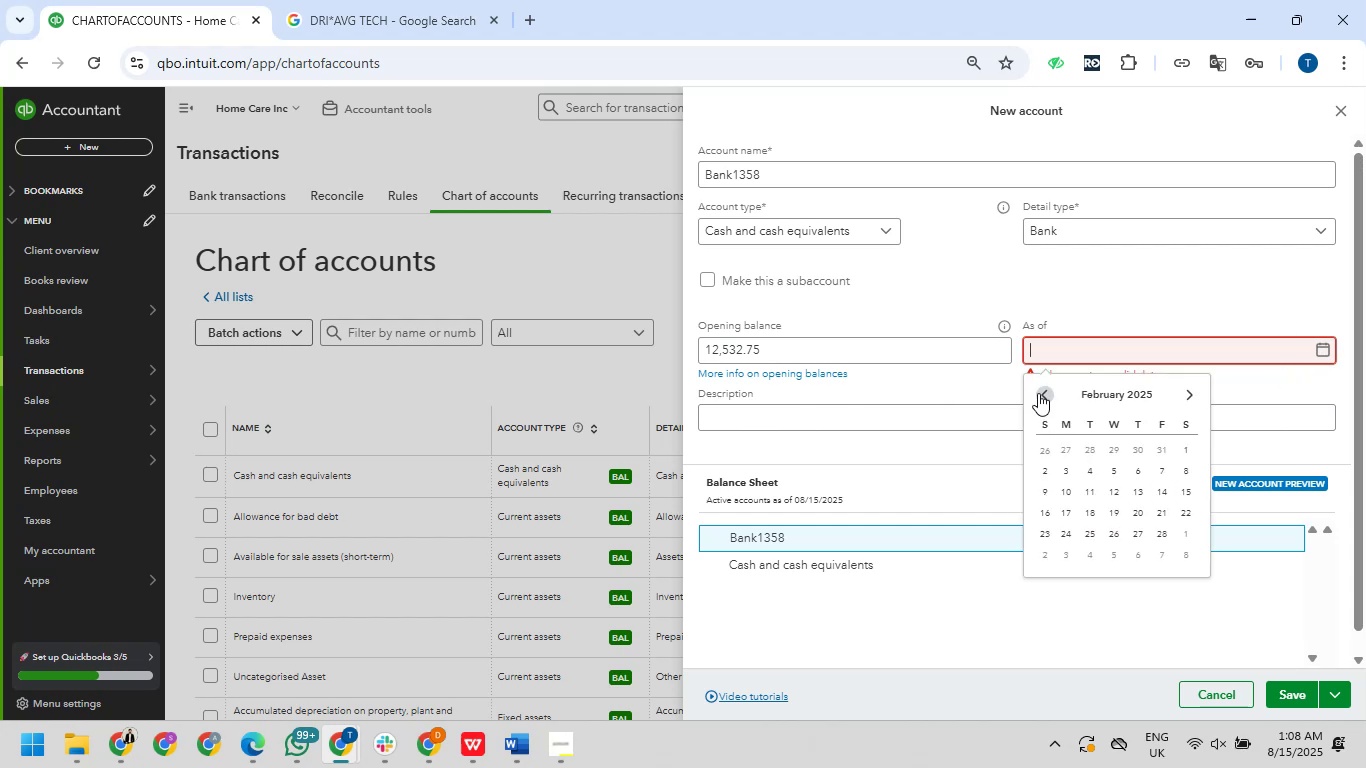 
triple_click([1038, 393])
 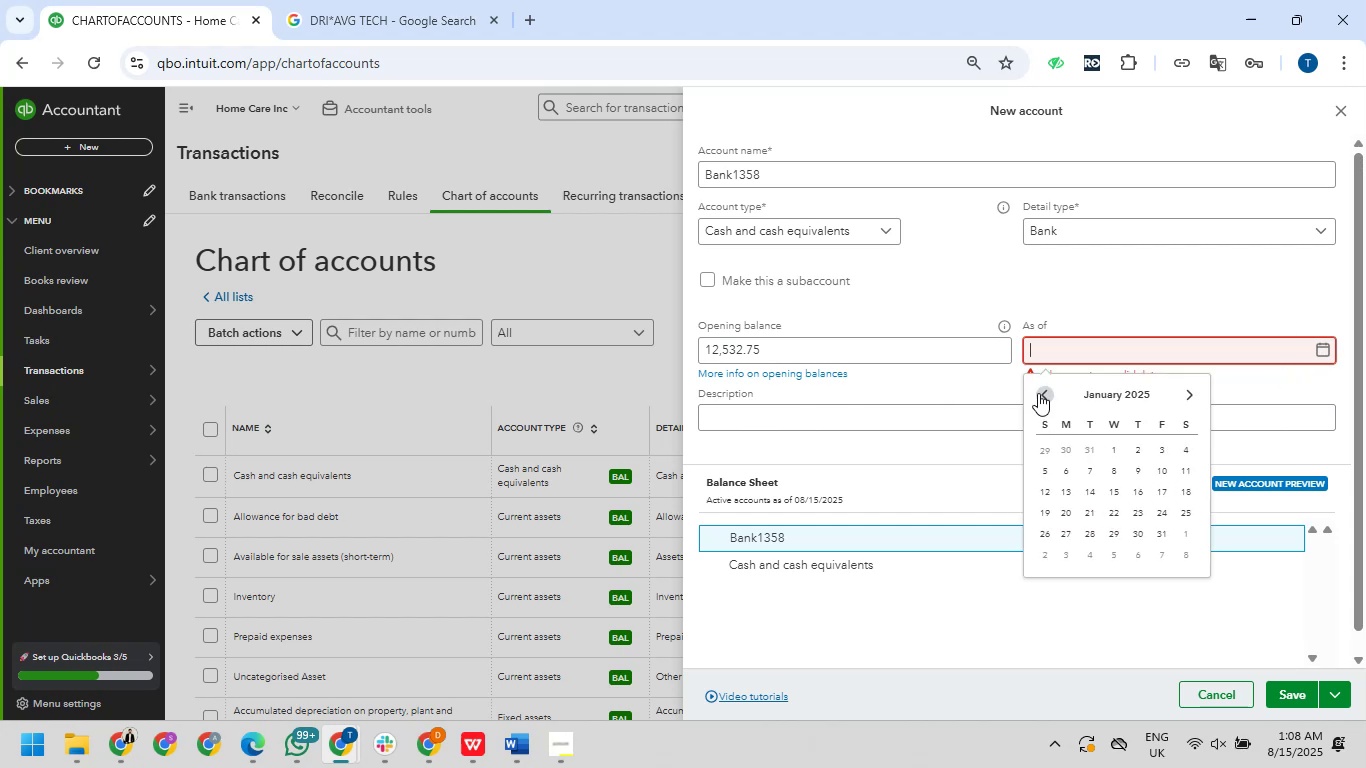 
triple_click([1038, 393])
 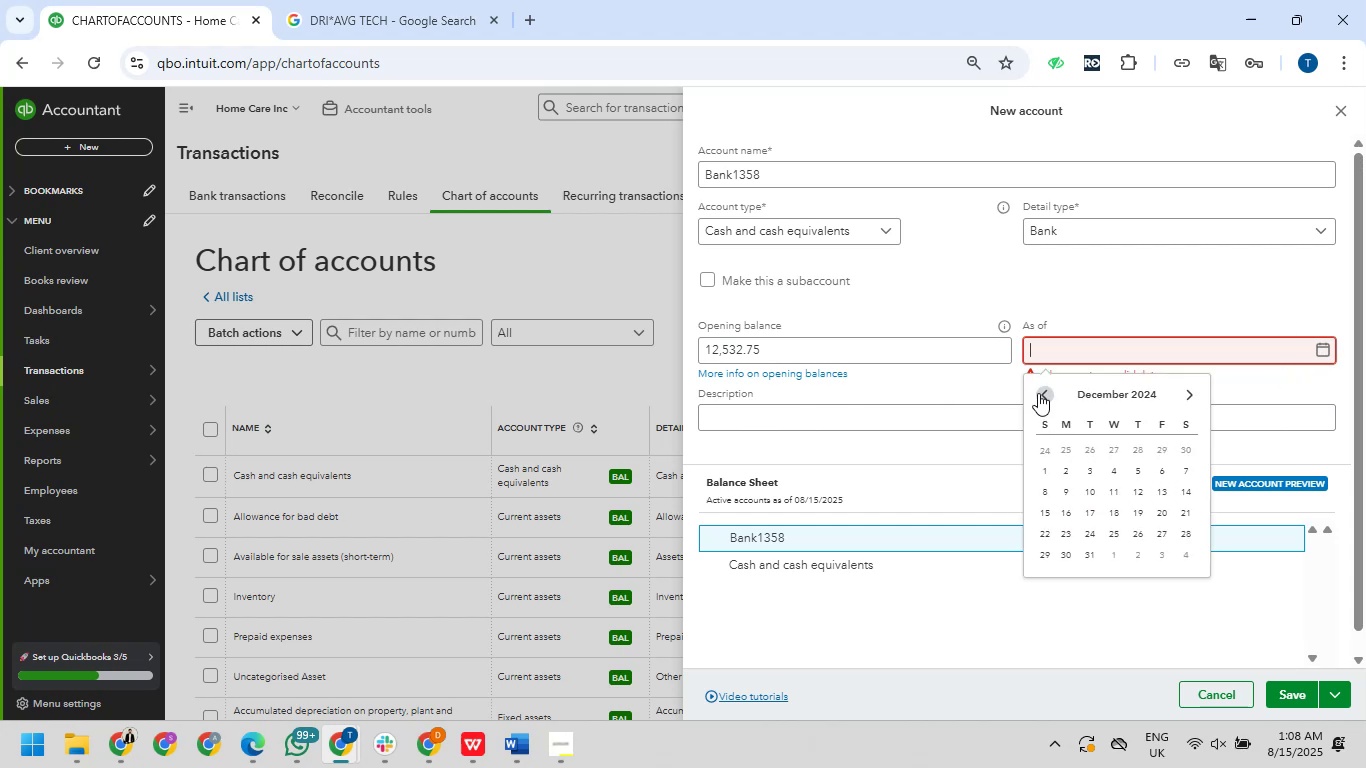 
triple_click([1038, 393])
 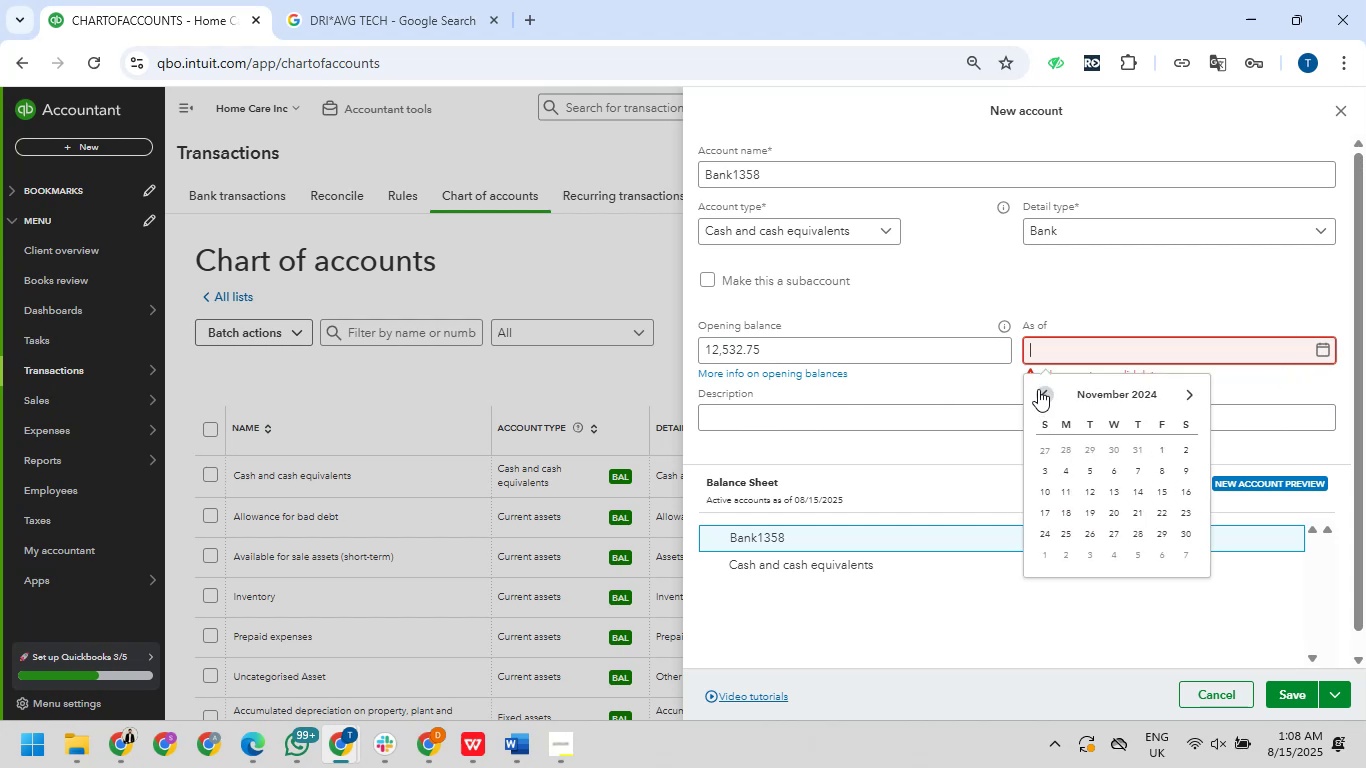 
triple_click([1038, 389])
 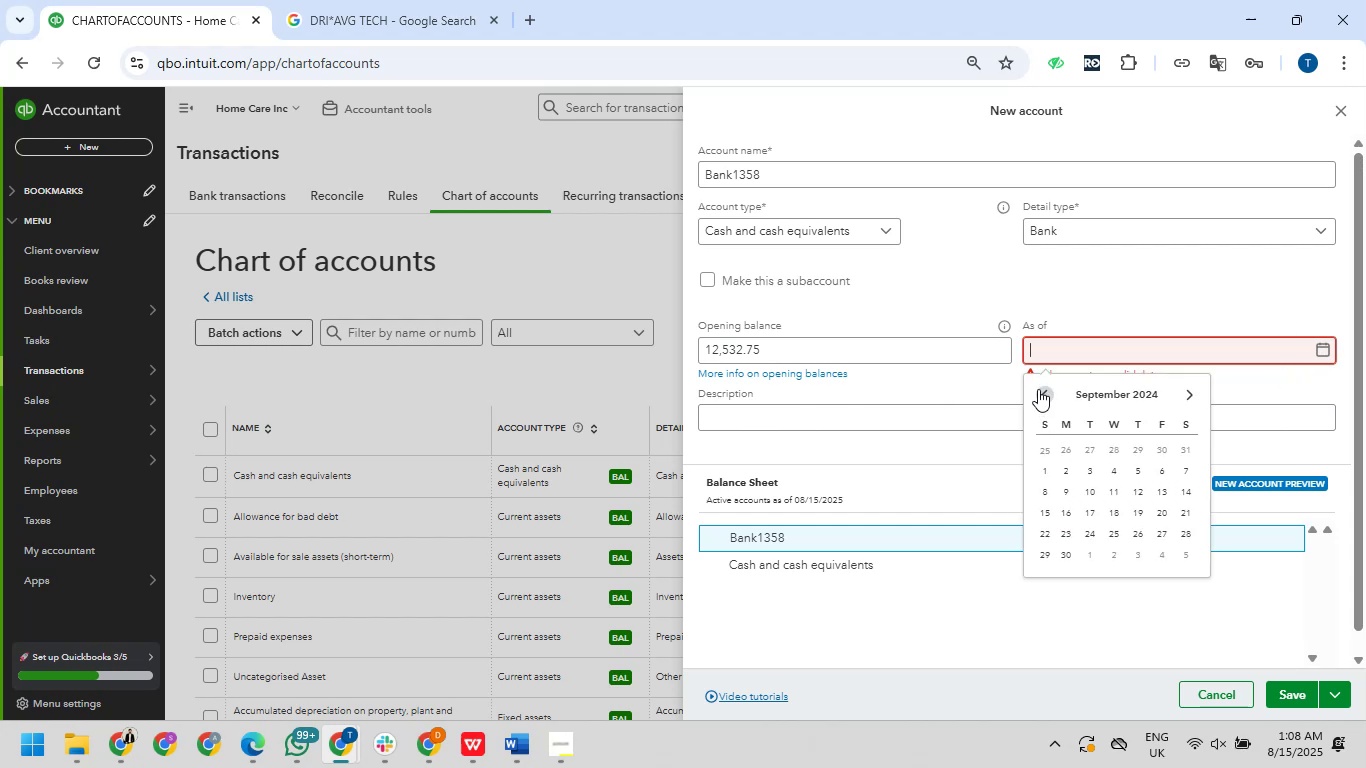 
triple_click([1038, 389])
 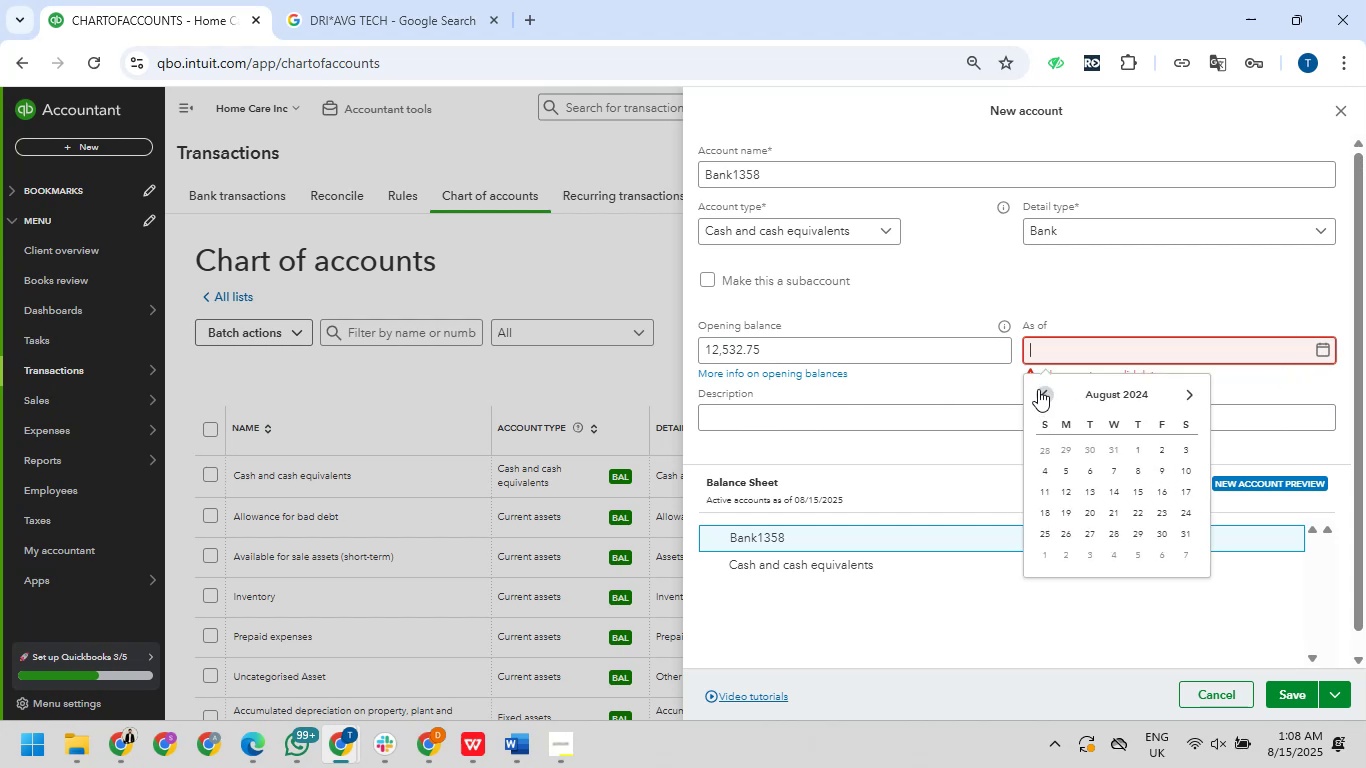 
triple_click([1038, 389])
 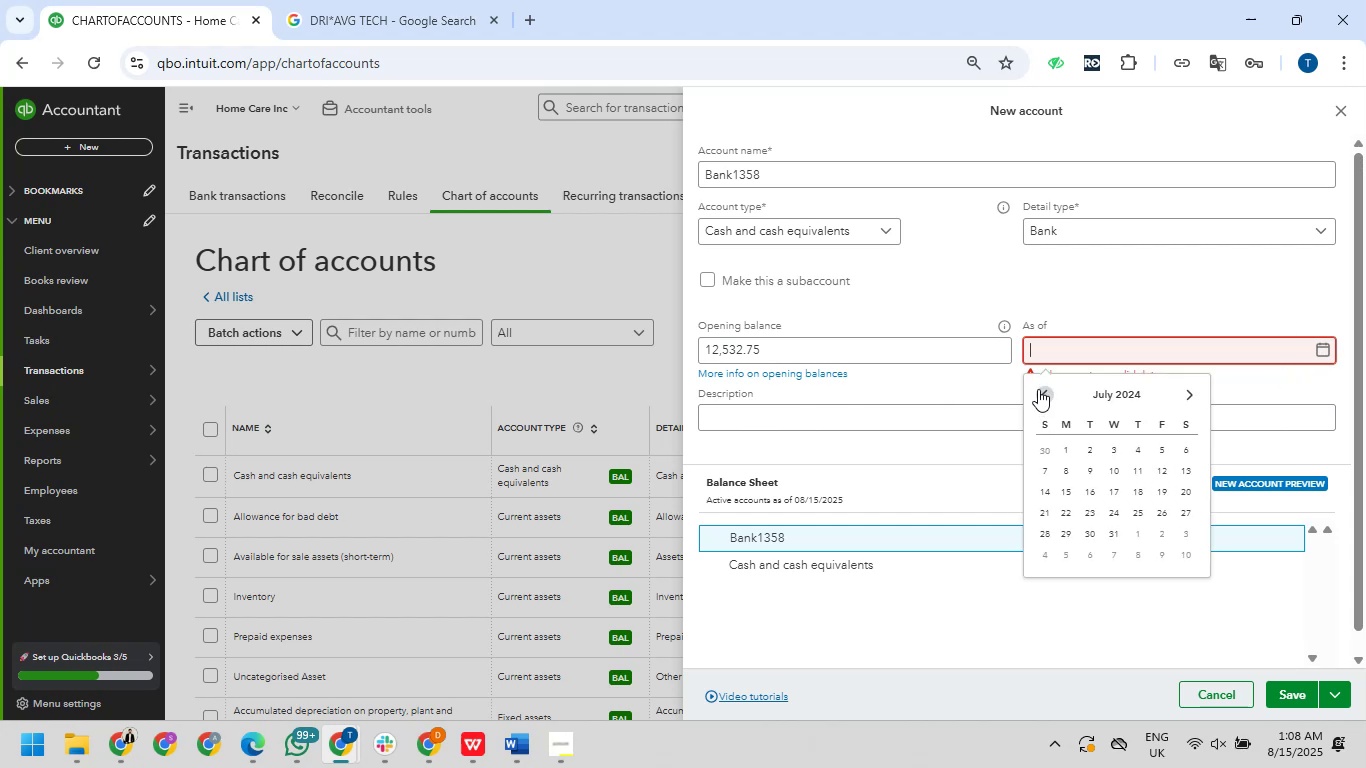 
triple_click([1038, 389])
 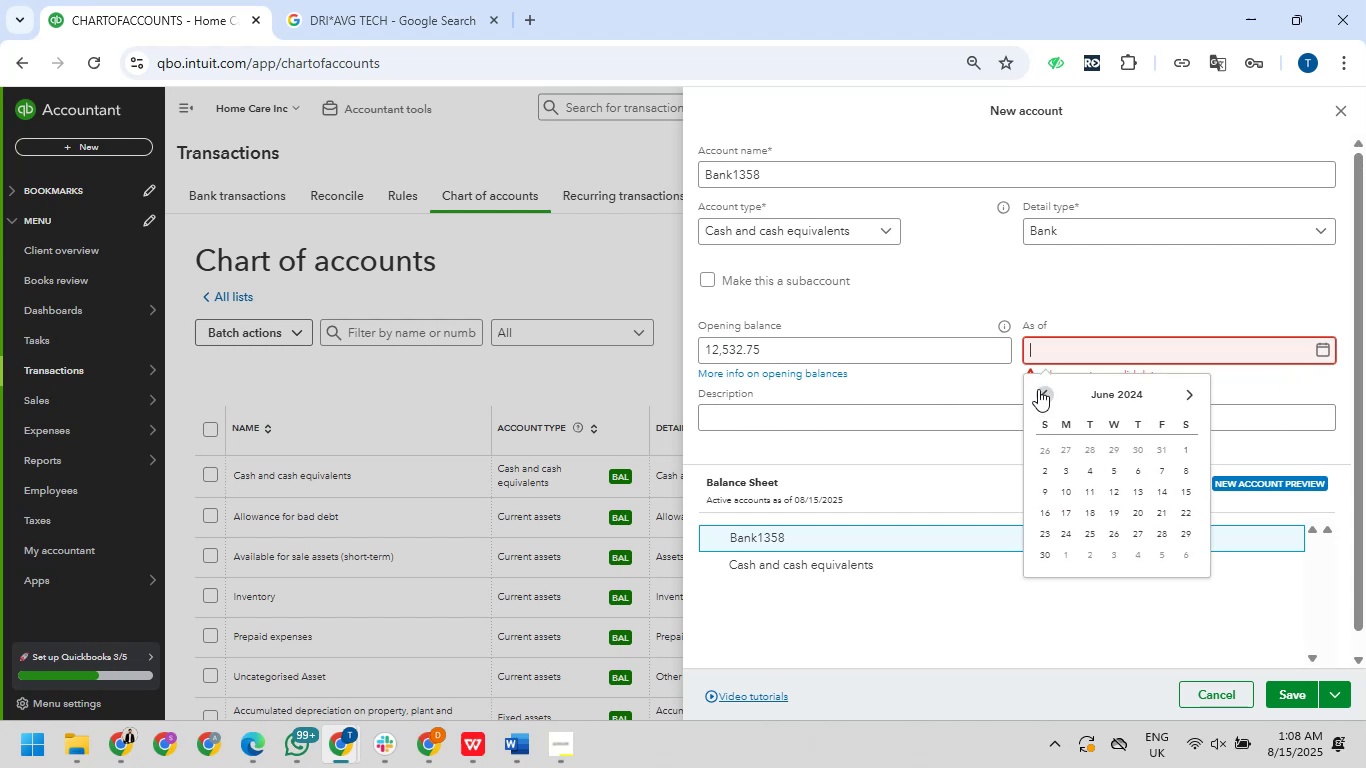 
triple_click([1038, 389])
 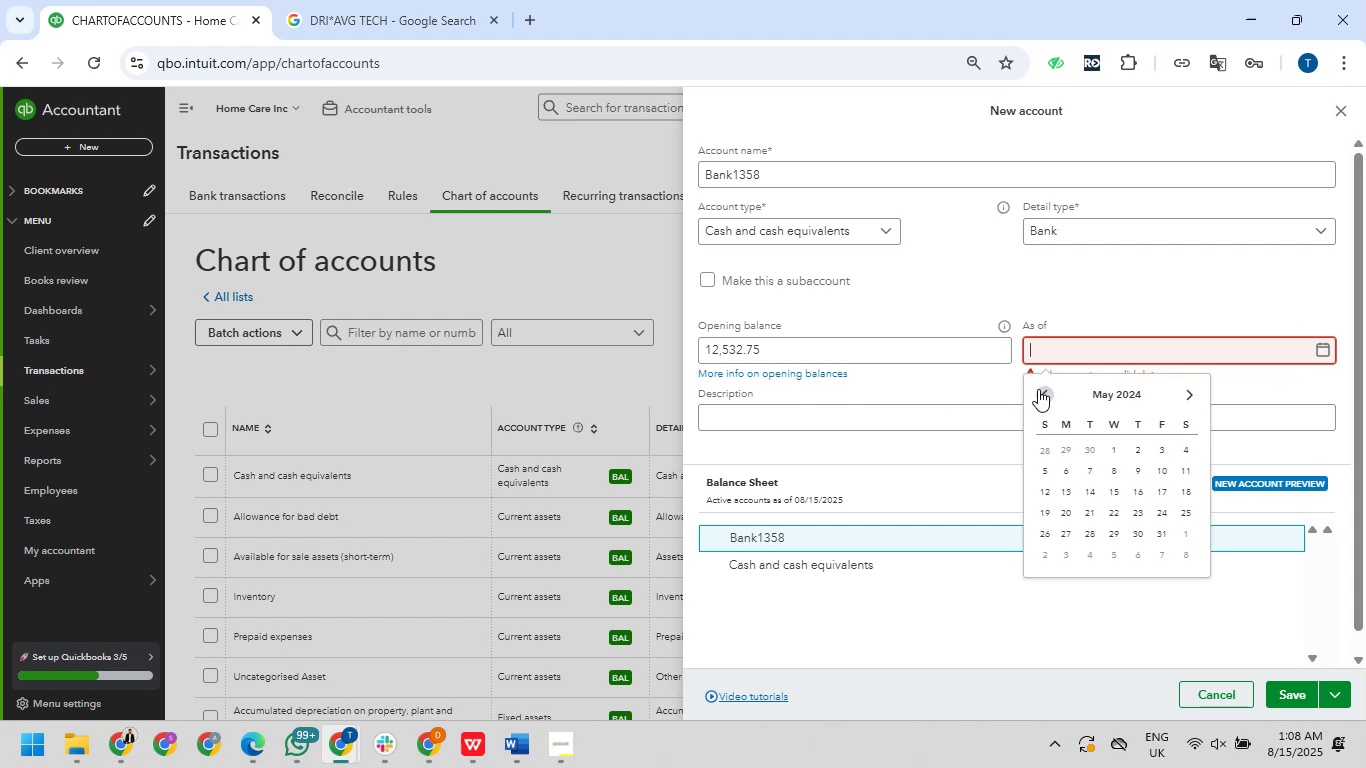 
triple_click([1038, 389])
 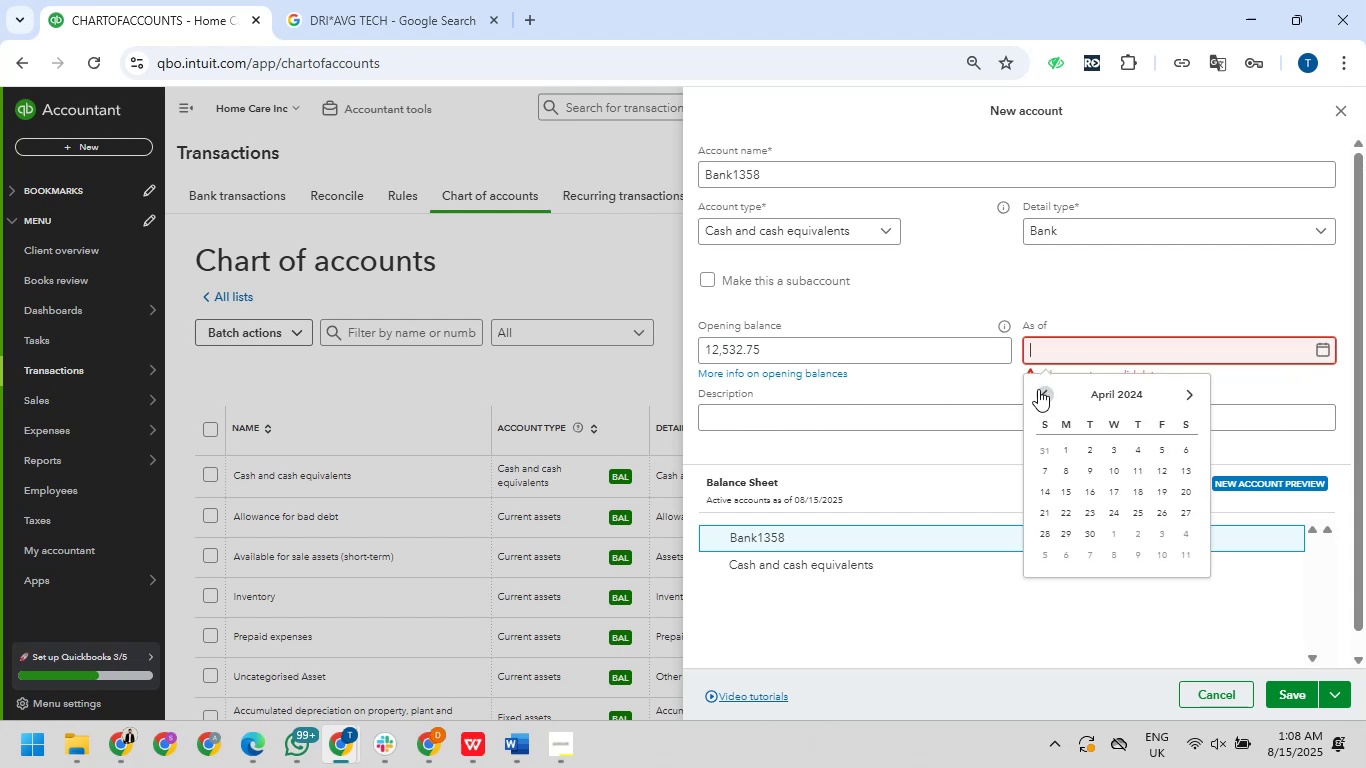 
triple_click([1038, 389])
 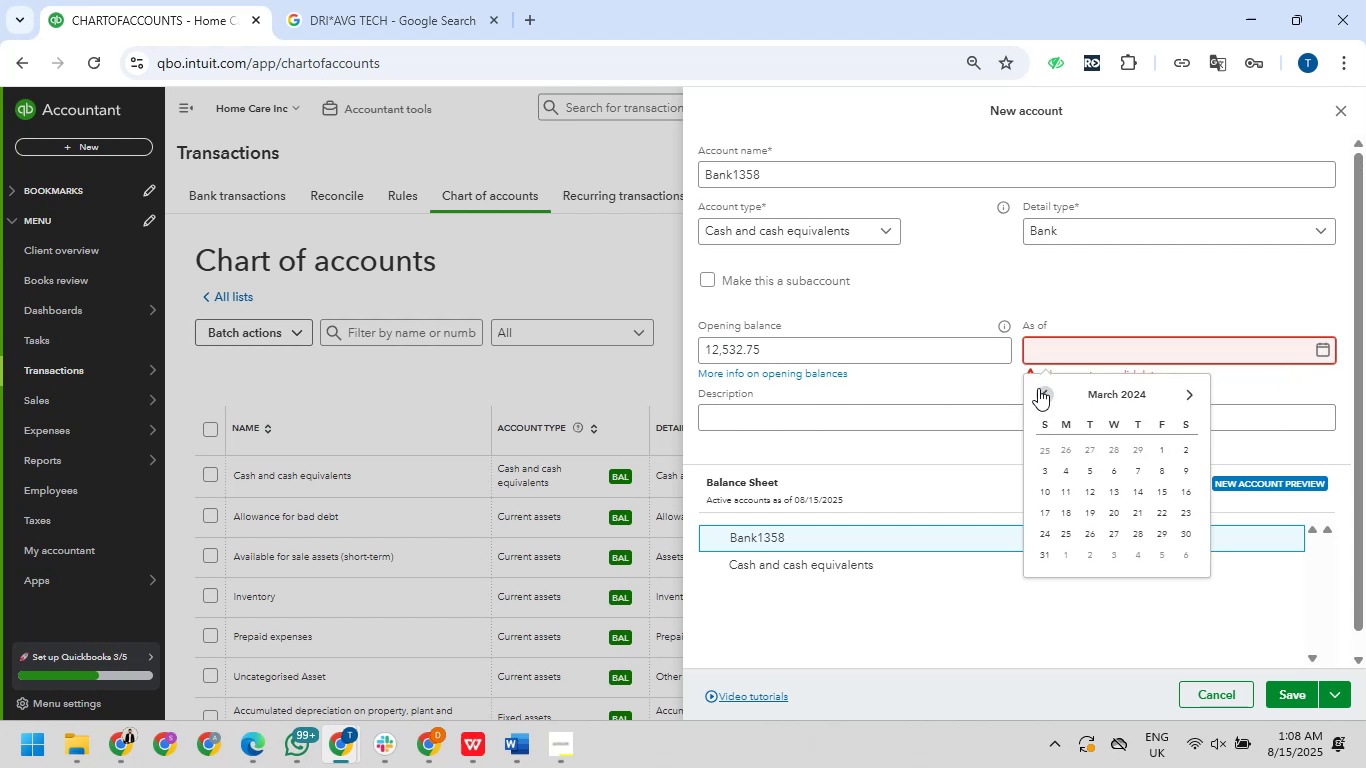 
triple_click([1038, 388])
 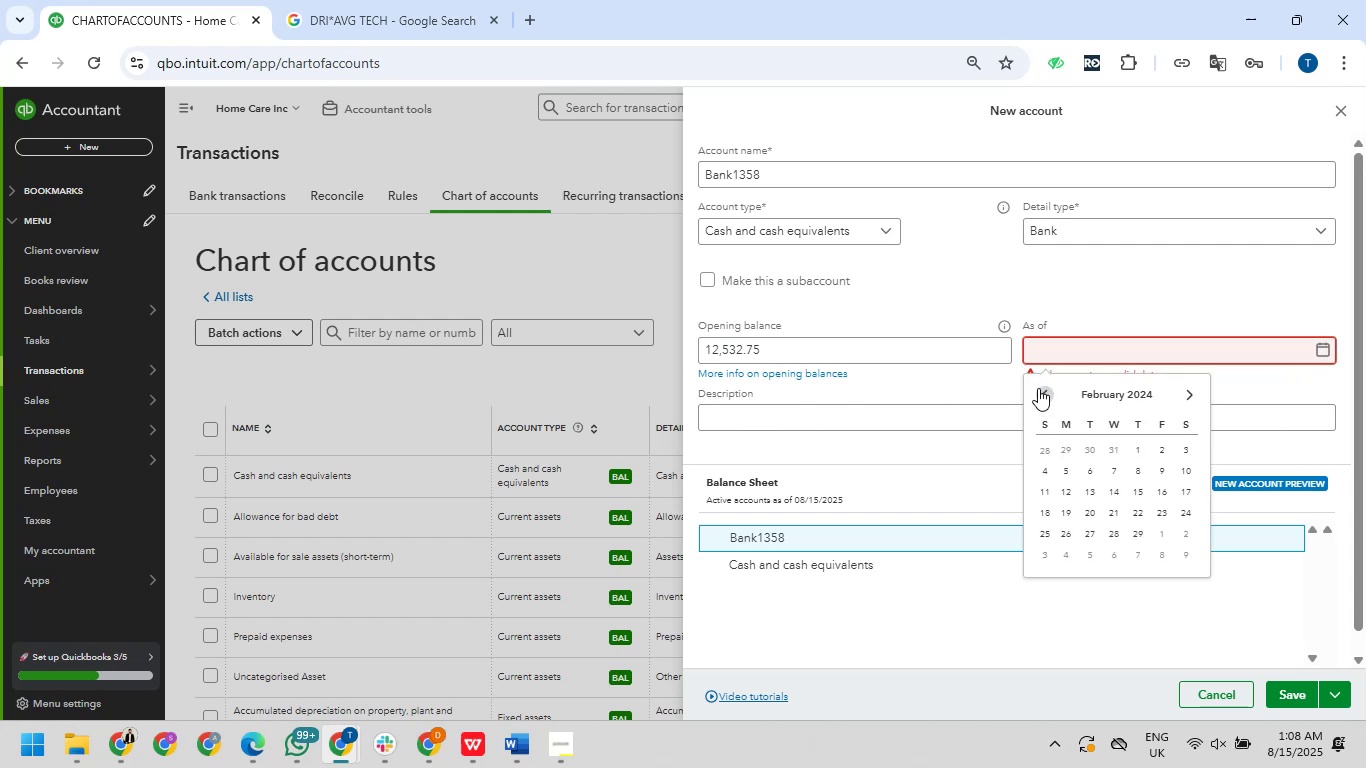 
triple_click([1038, 388])
 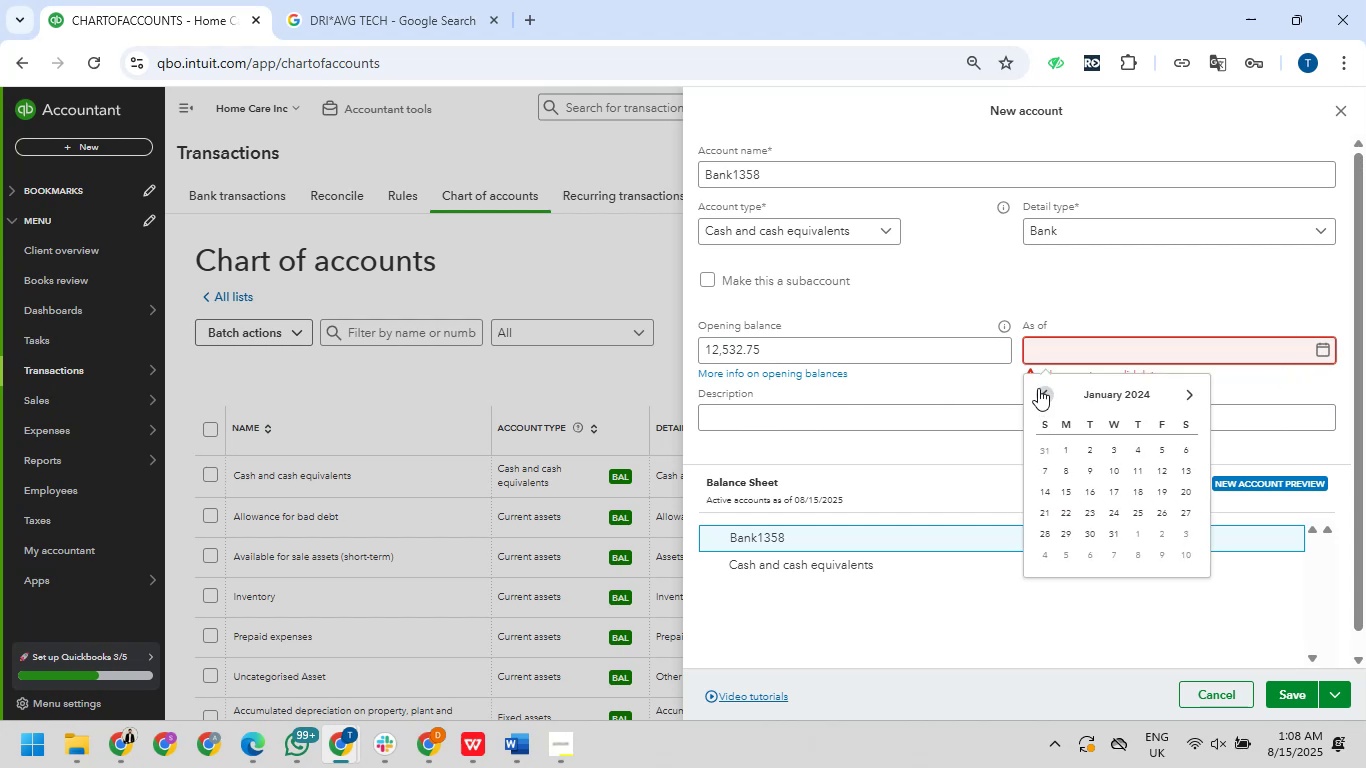 
triple_click([1038, 388])
 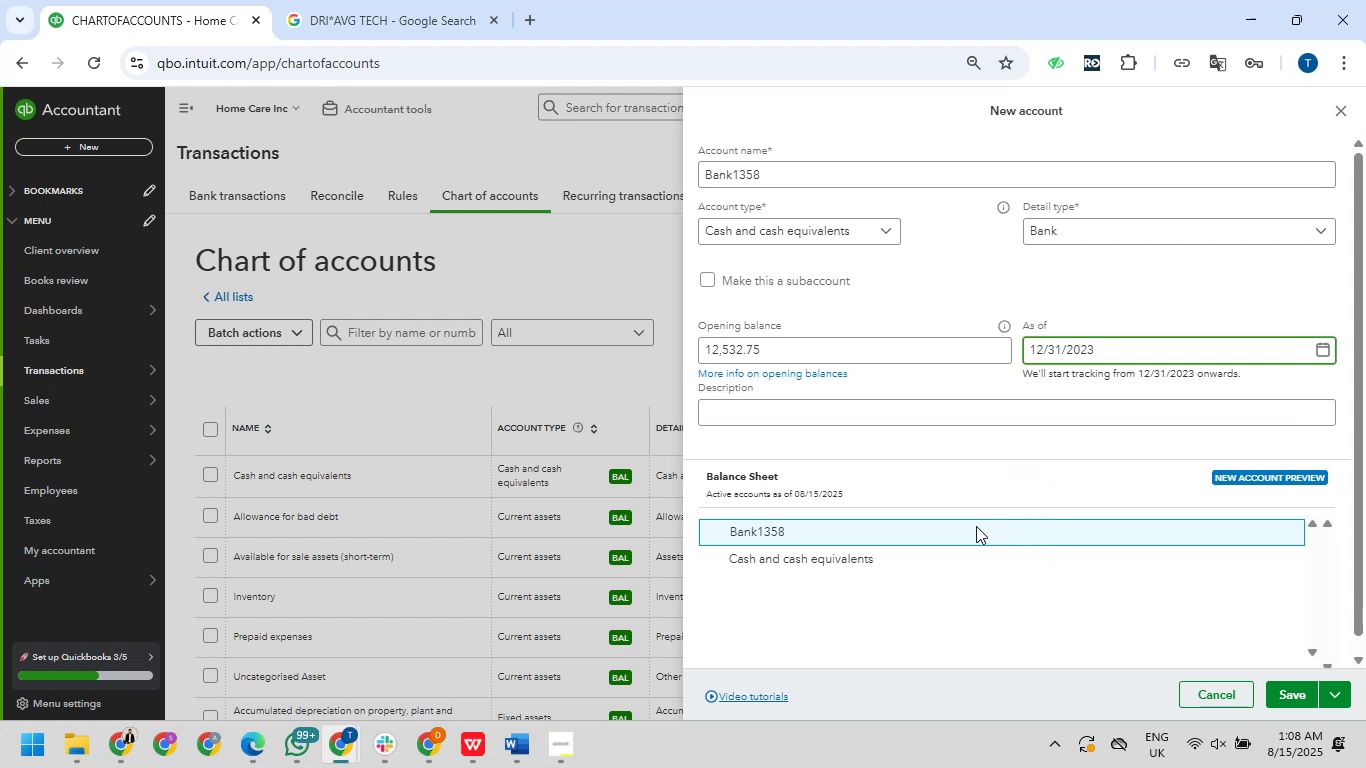 
wait(7.02)
 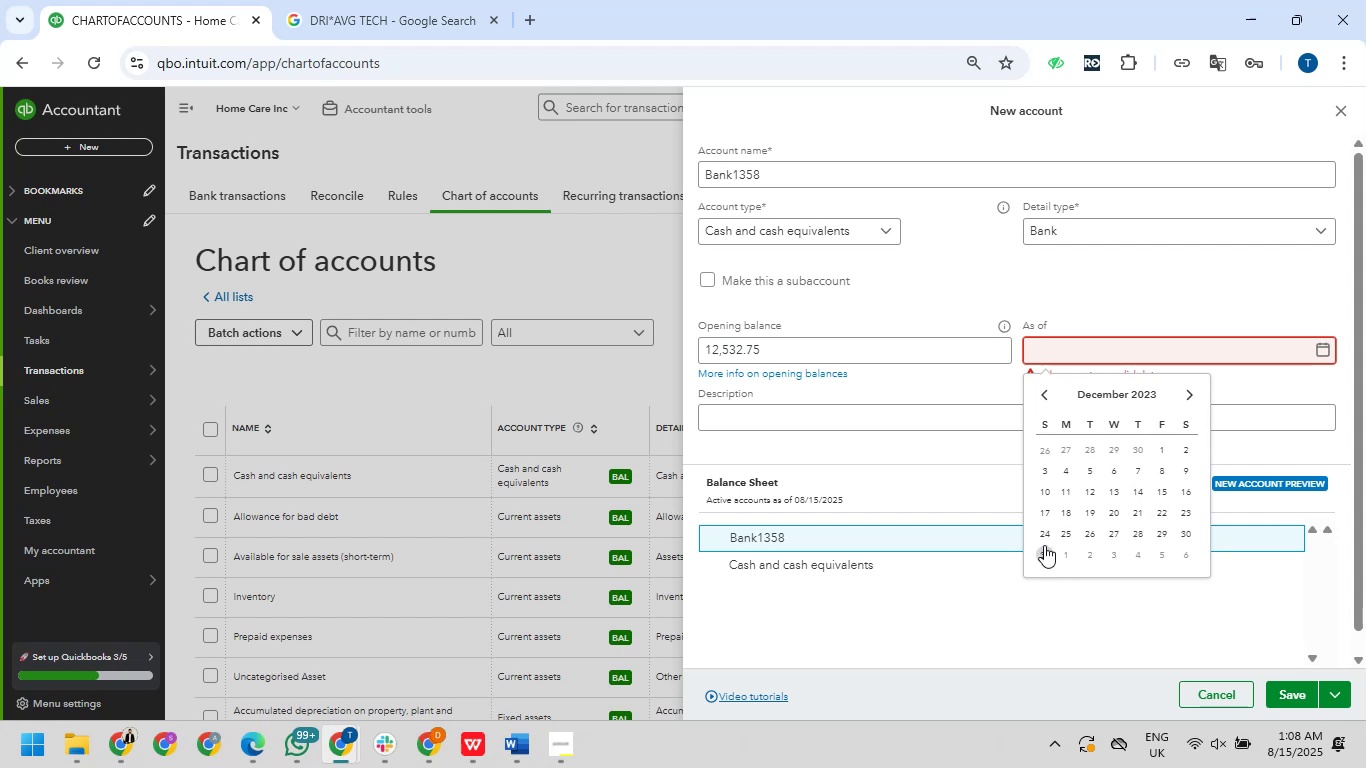 
left_click([777, 417])
 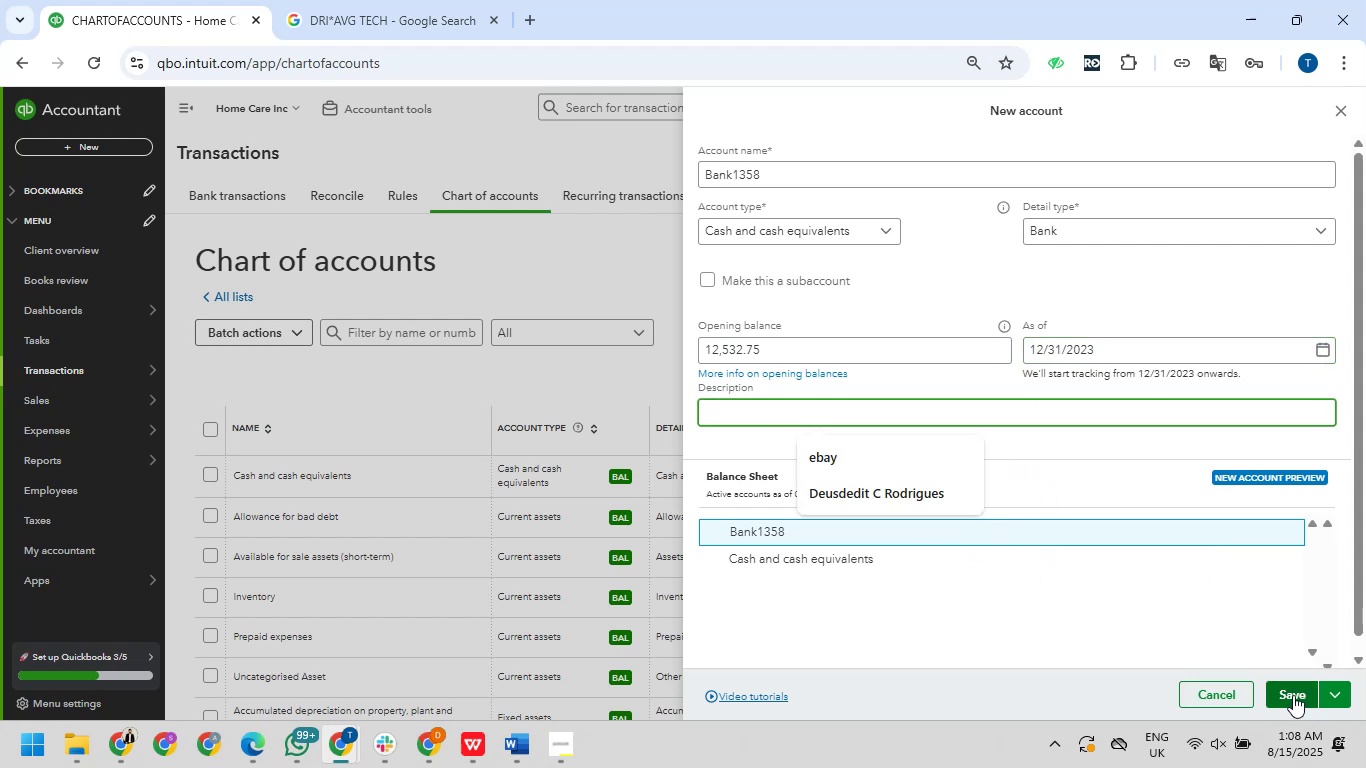 
left_click([1293, 695])
 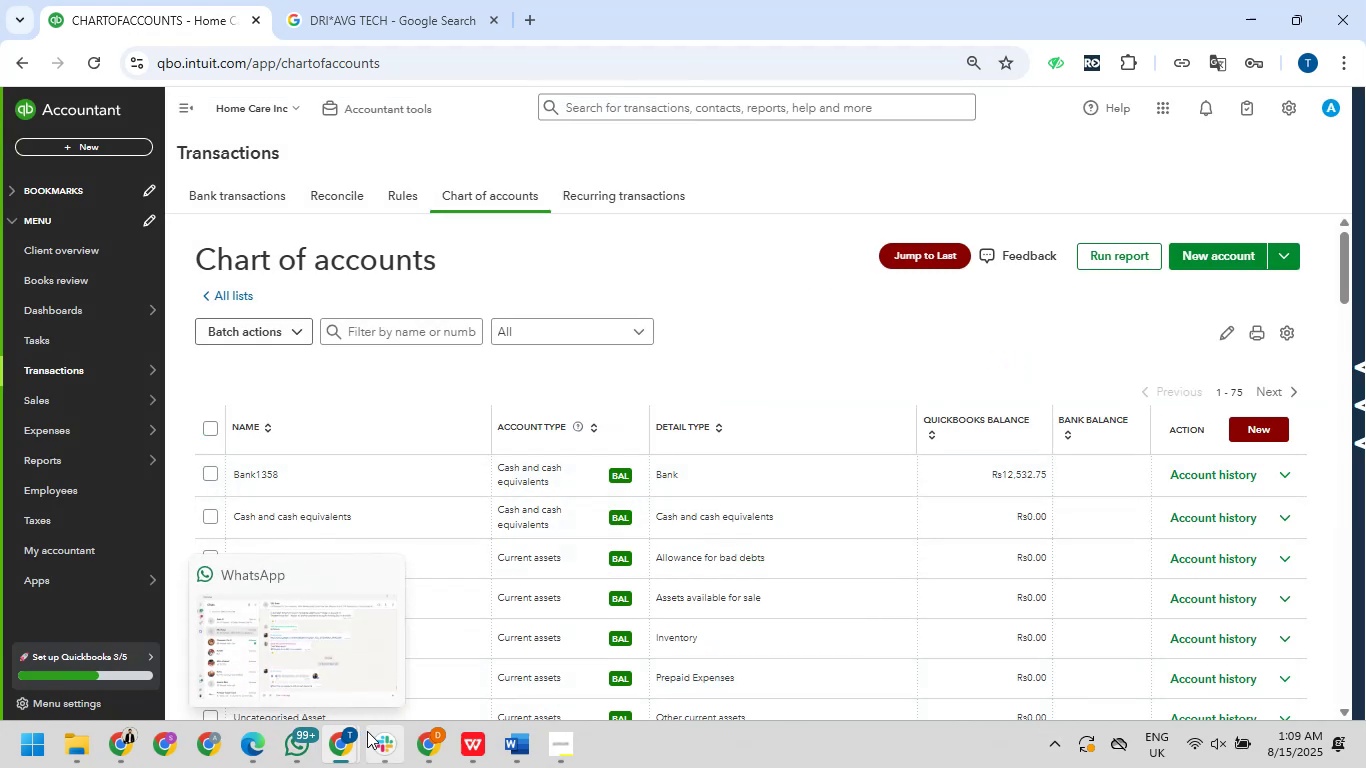 
wait(14.58)
 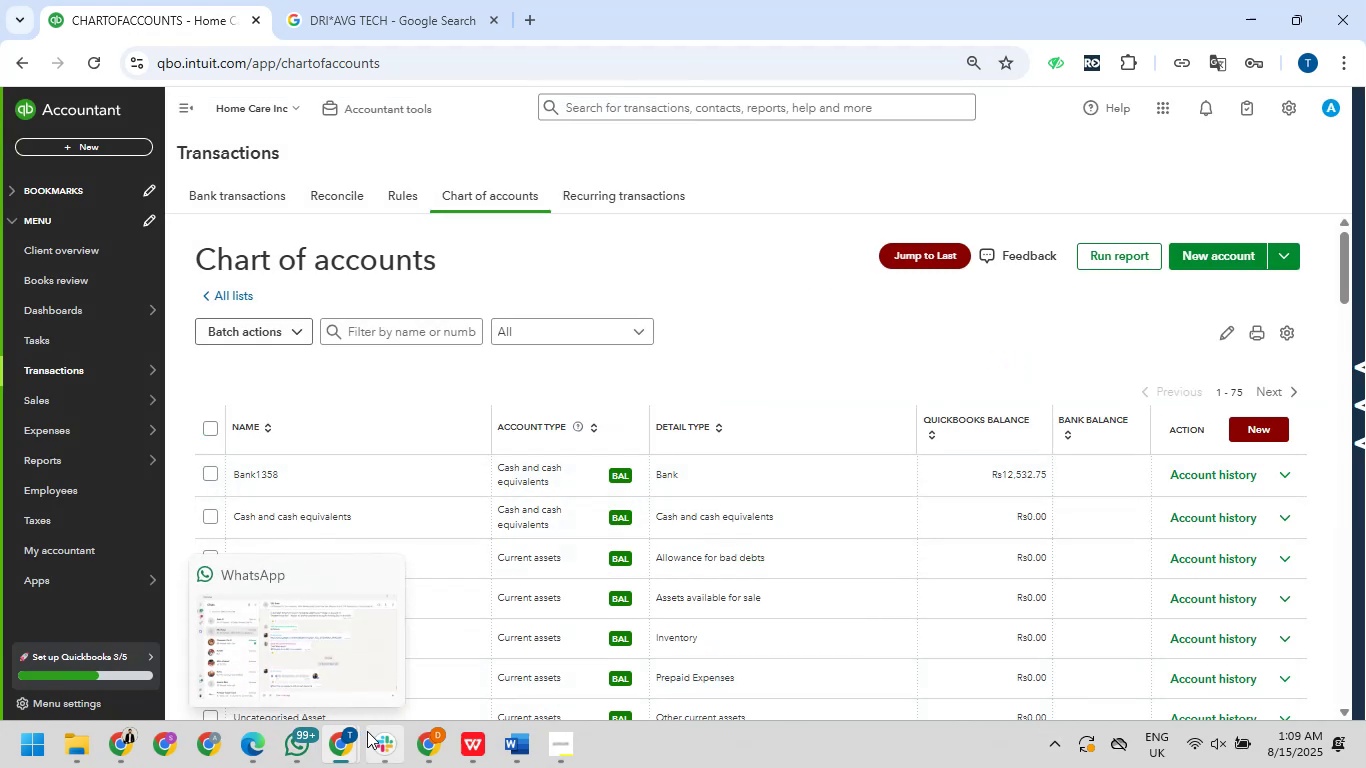 
scroll: coordinate [411, 645], scroll_direction: down, amount: 9.0
 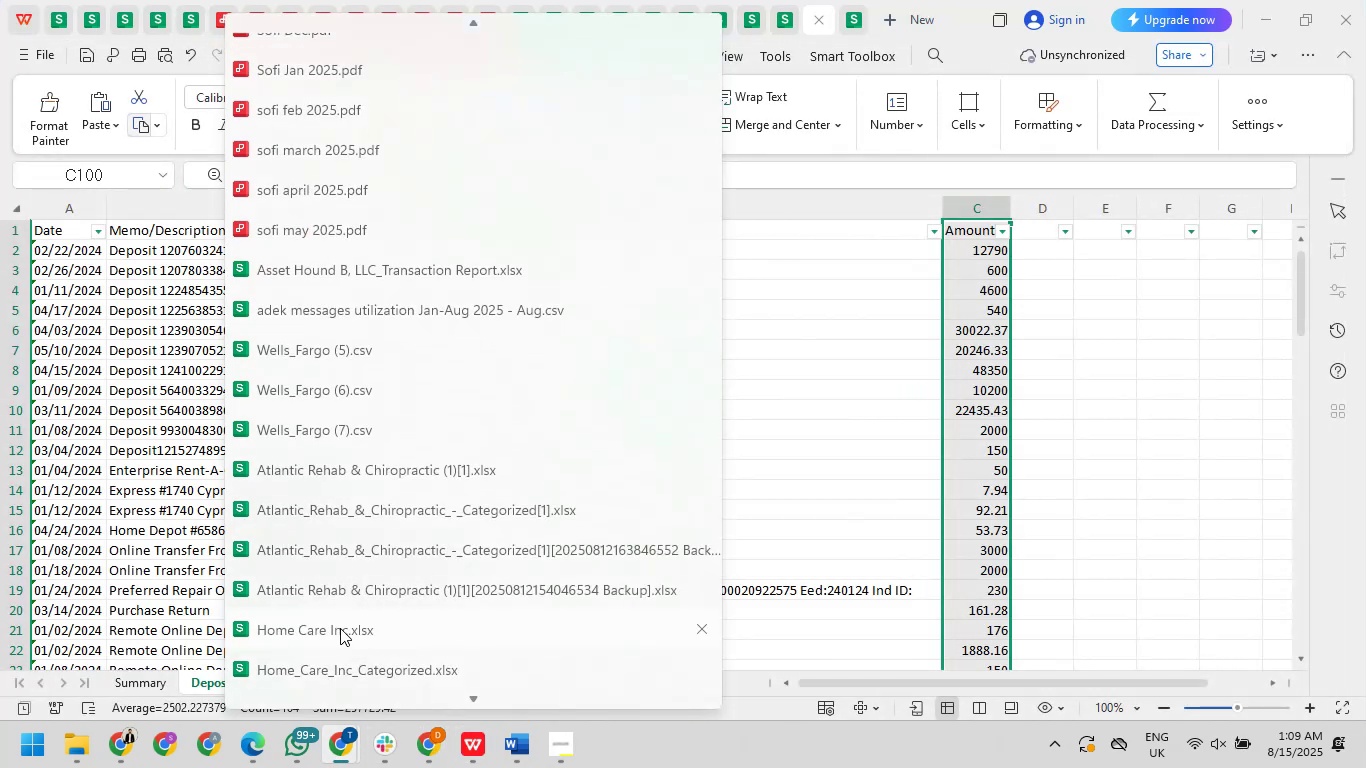 
left_click([340, 628])
 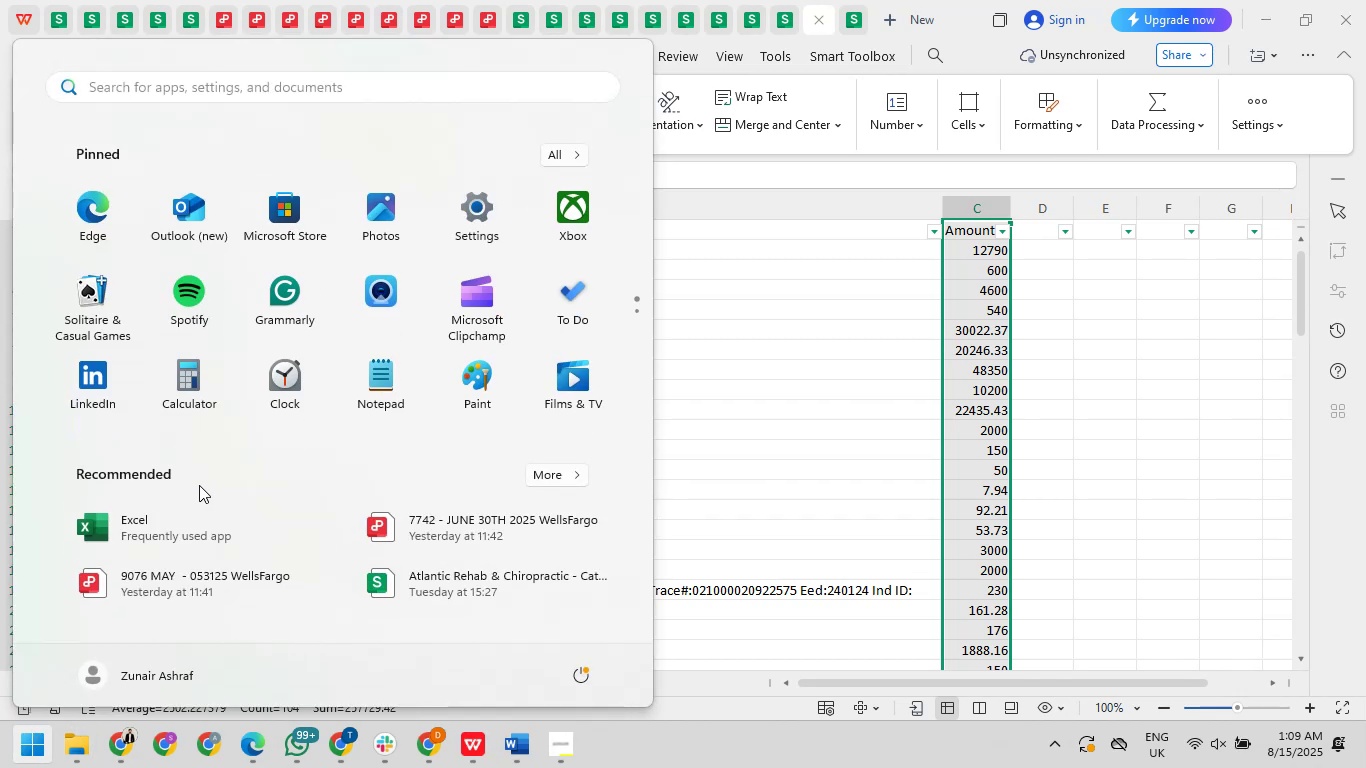 
wait(7.26)
 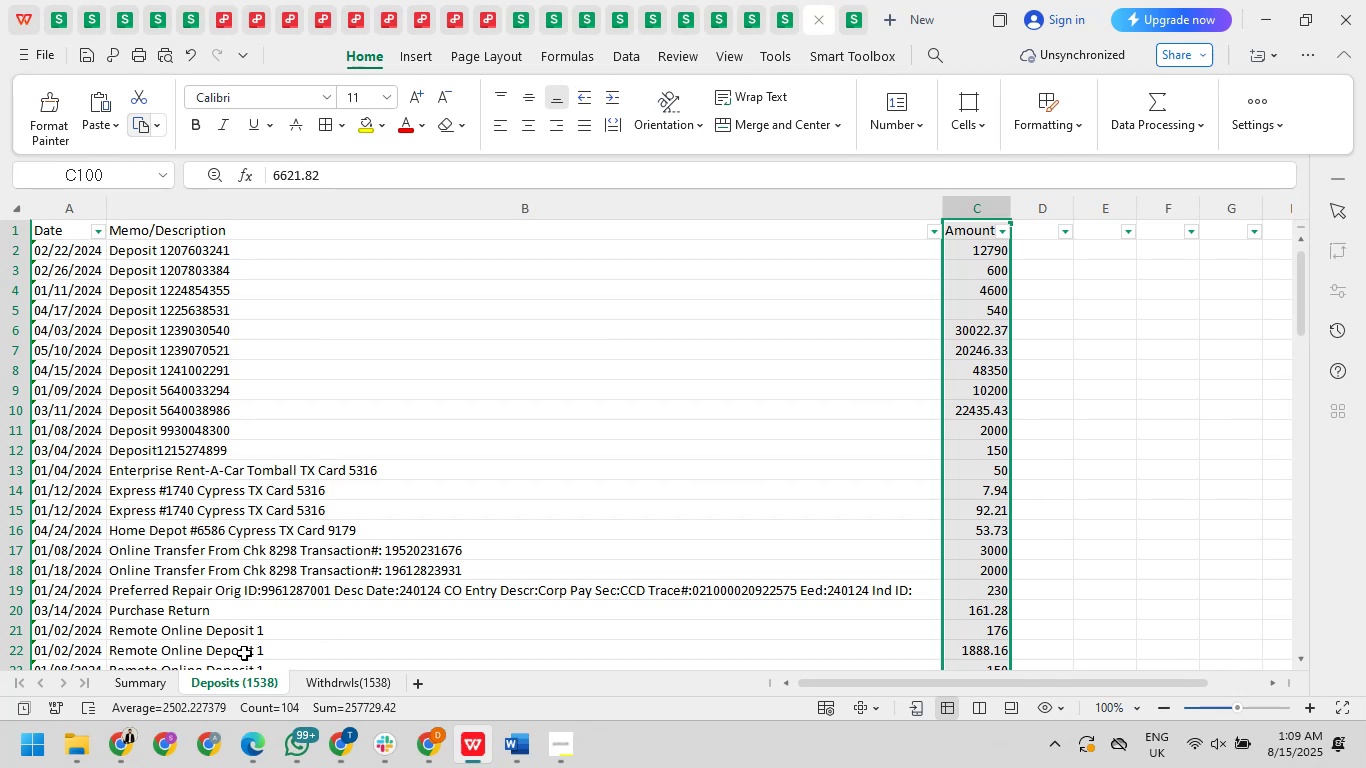 
double_click([154, 512])
 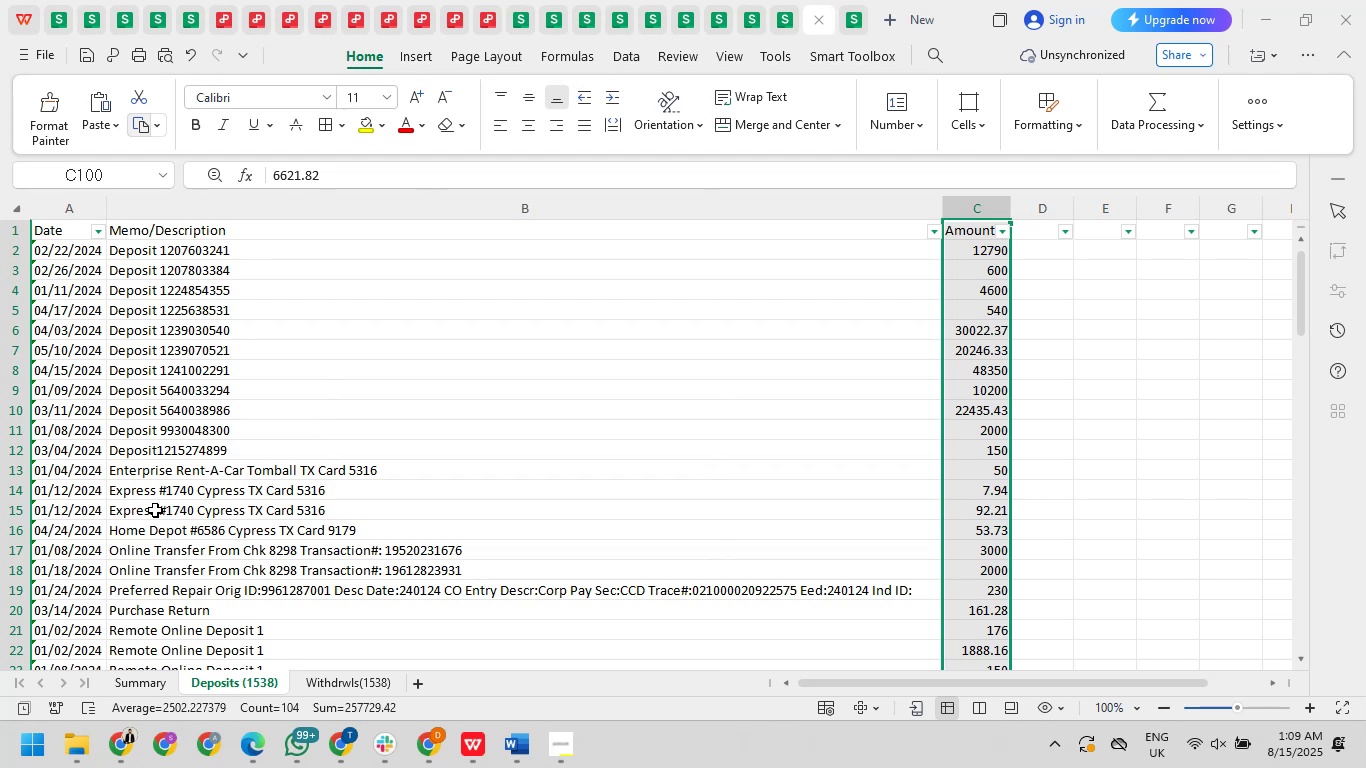 
wait(10.19)
 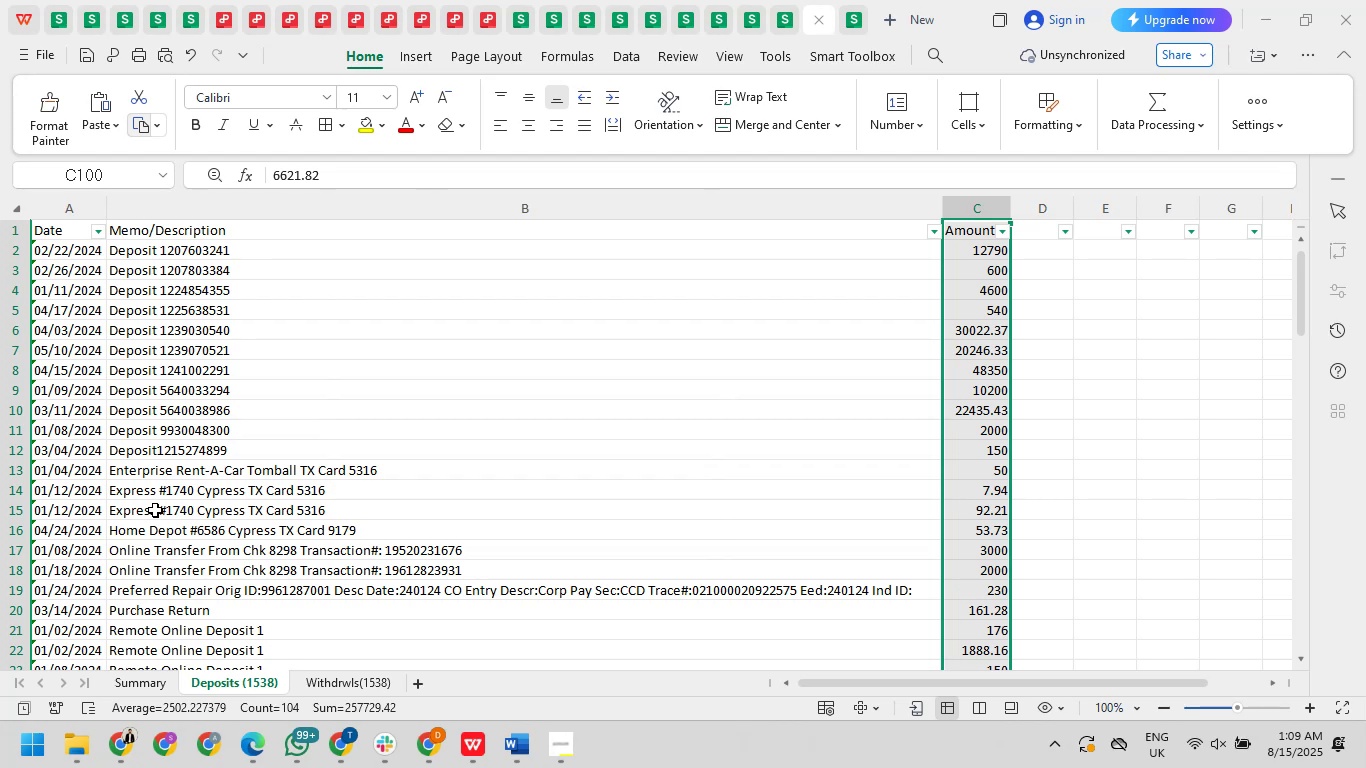 
left_click([216, 252])
 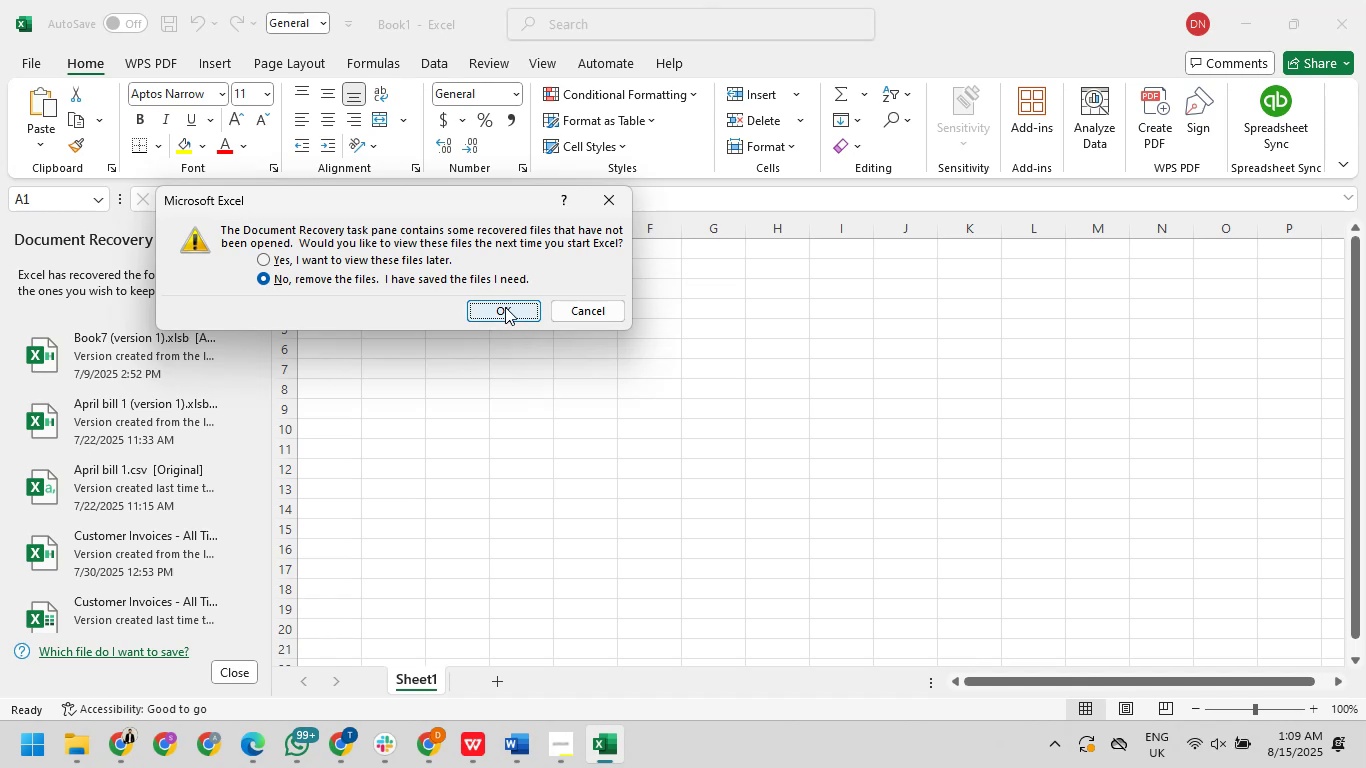 
wait(6.92)
 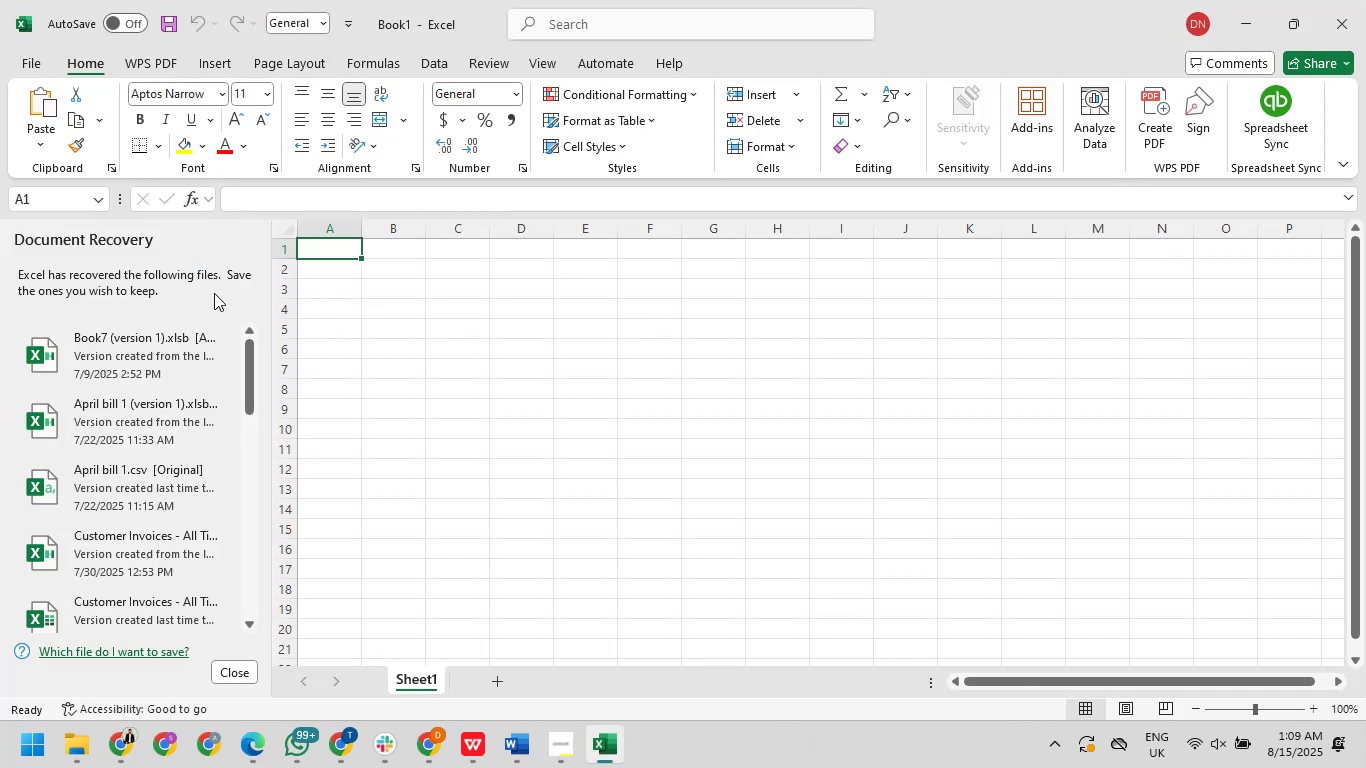 
left_click([269, 261])
 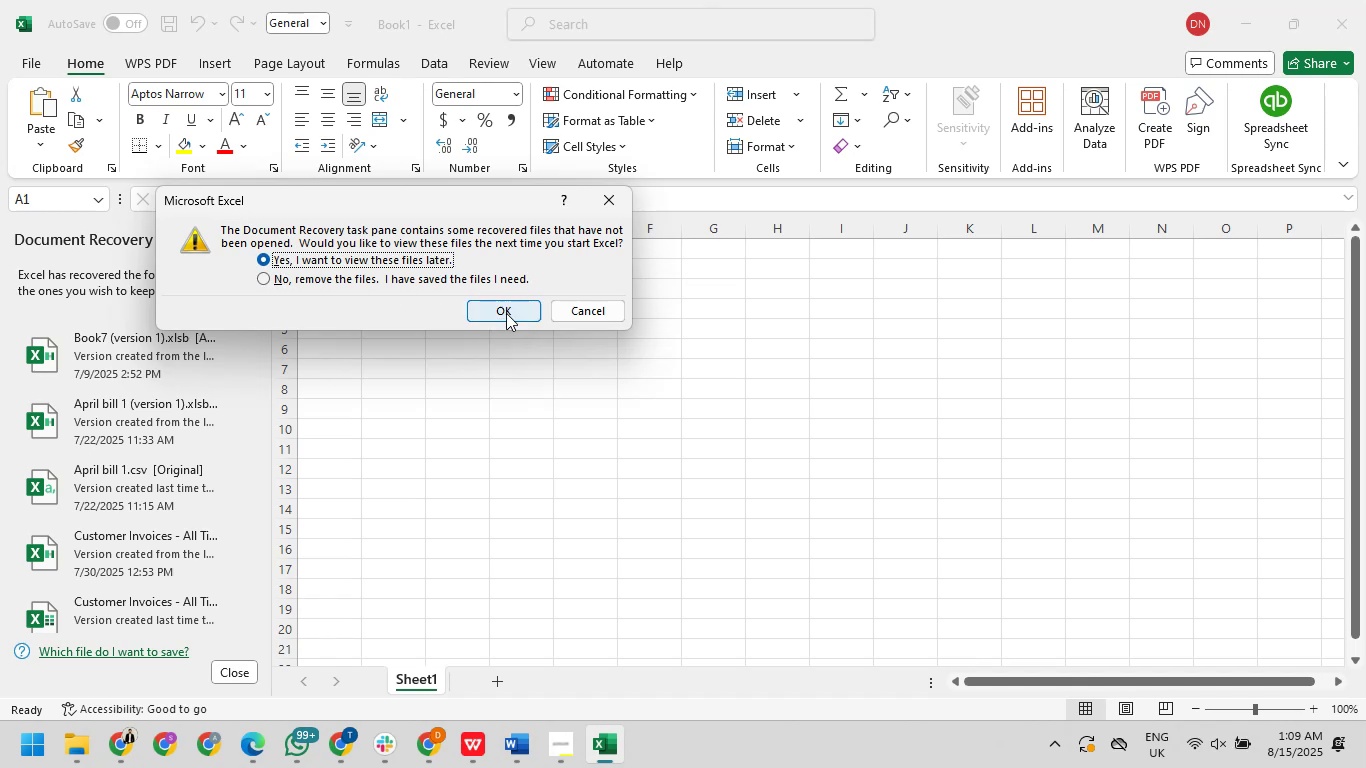 
left_click([506, 313])
 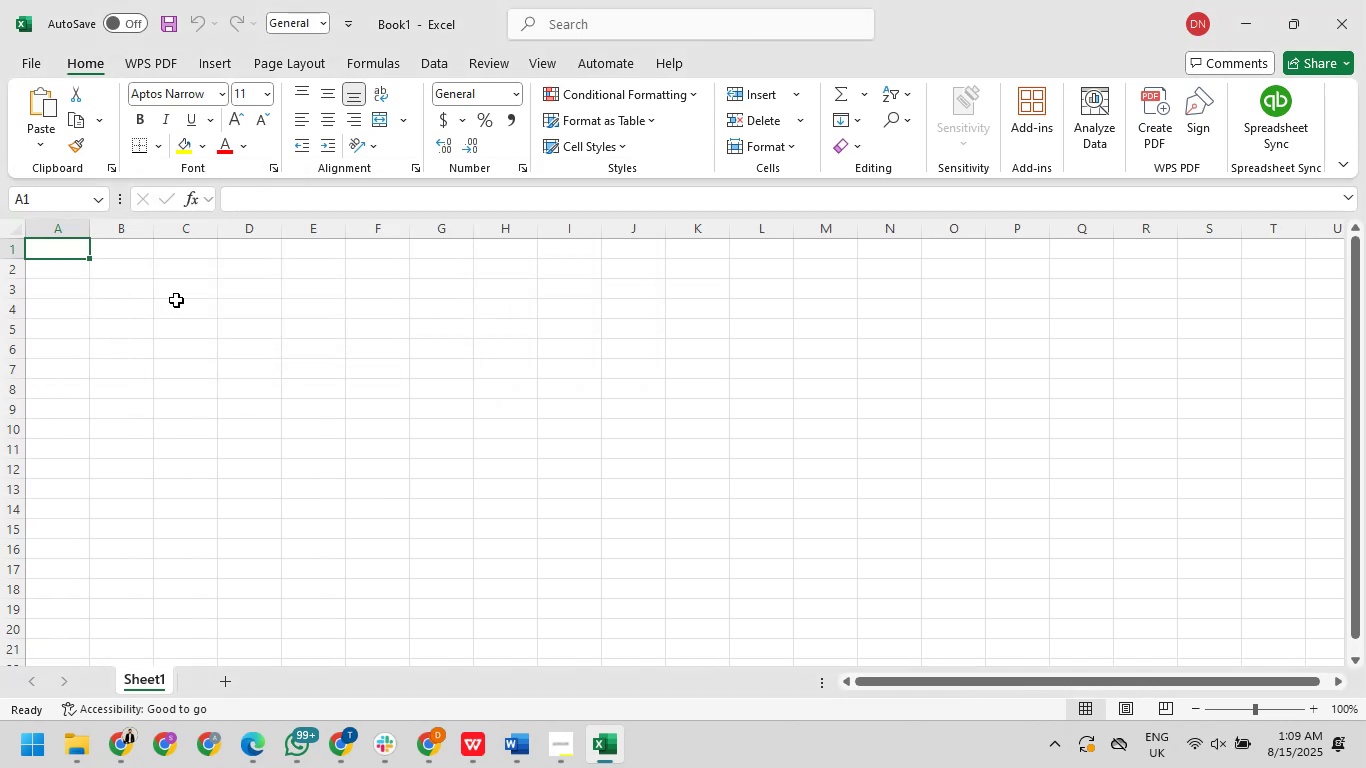 
type(DAte)
key(Backspace)
key(Backspace)
key(Backspace)
type(ate)
 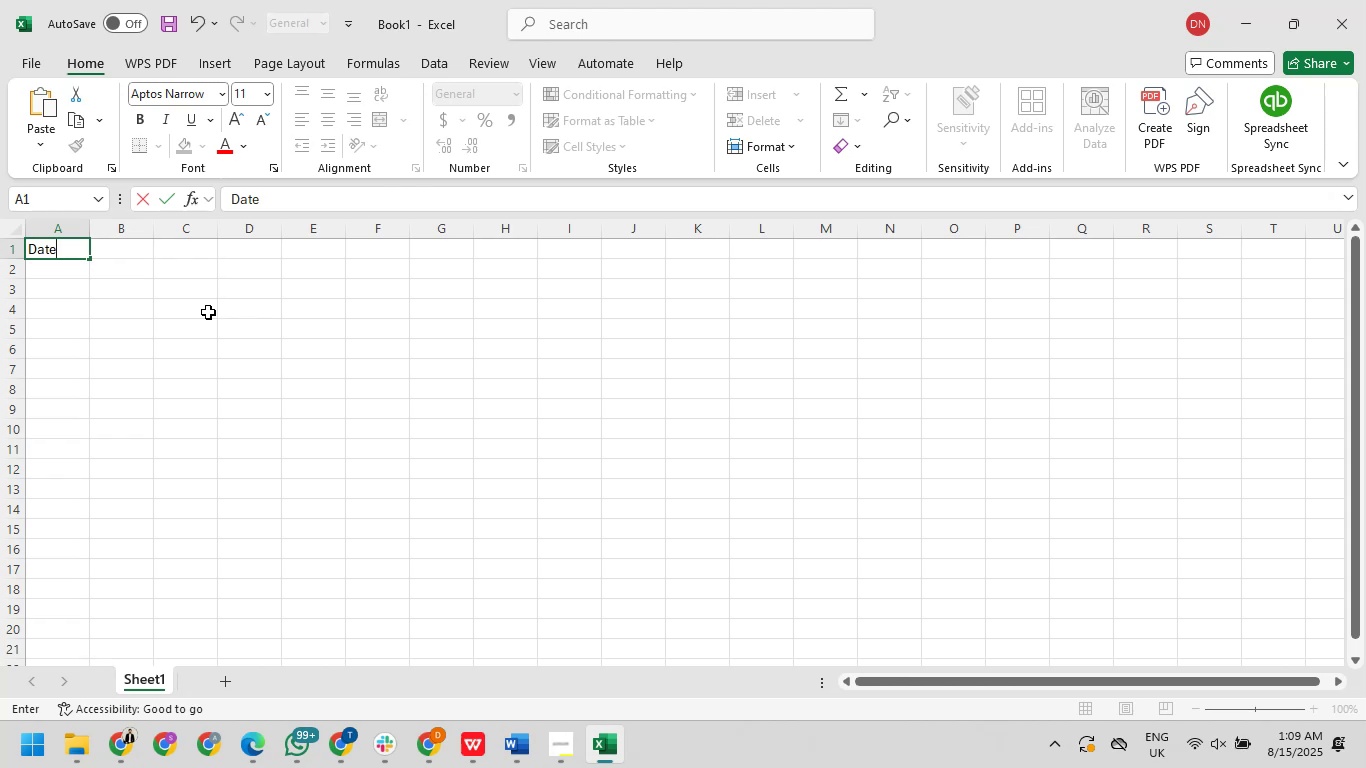 
key(ArrowRight)
 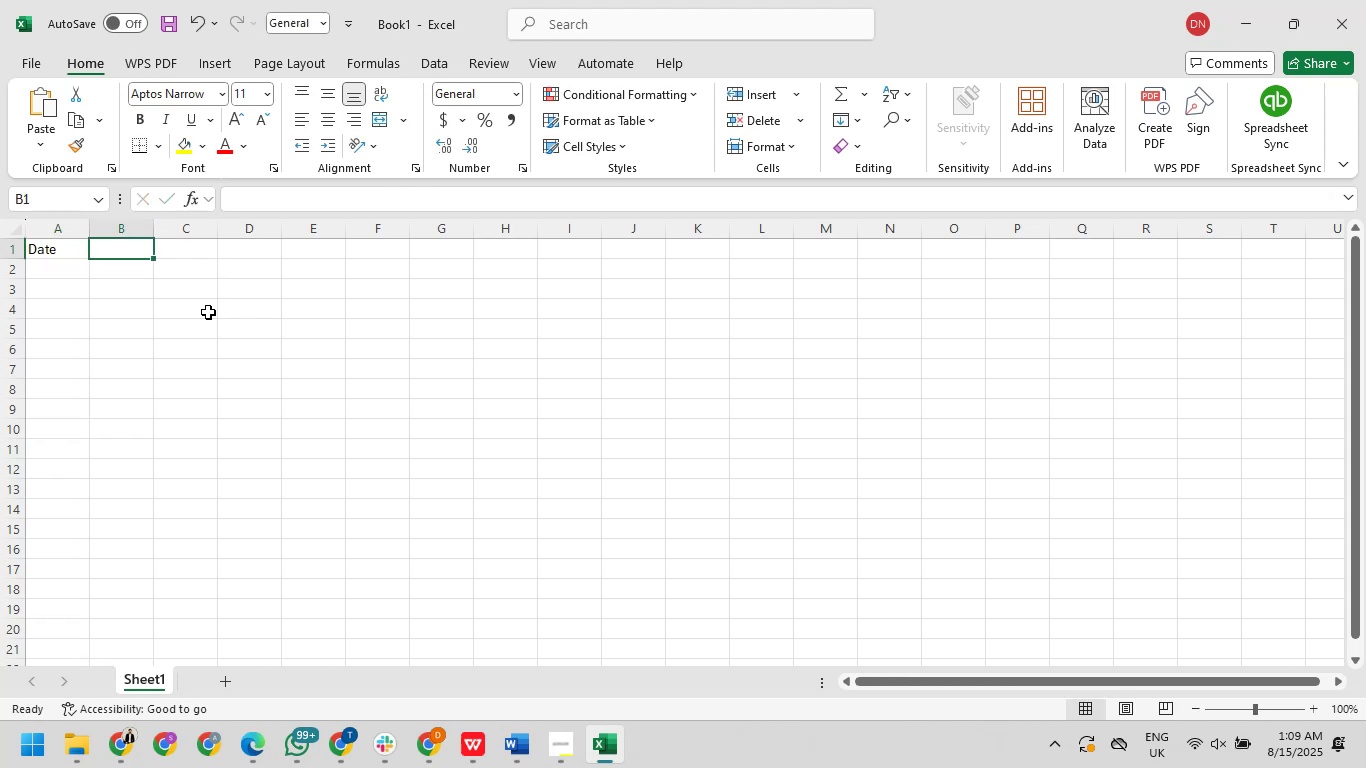 
type(Desc)
key(Backspace)
type(cription)
 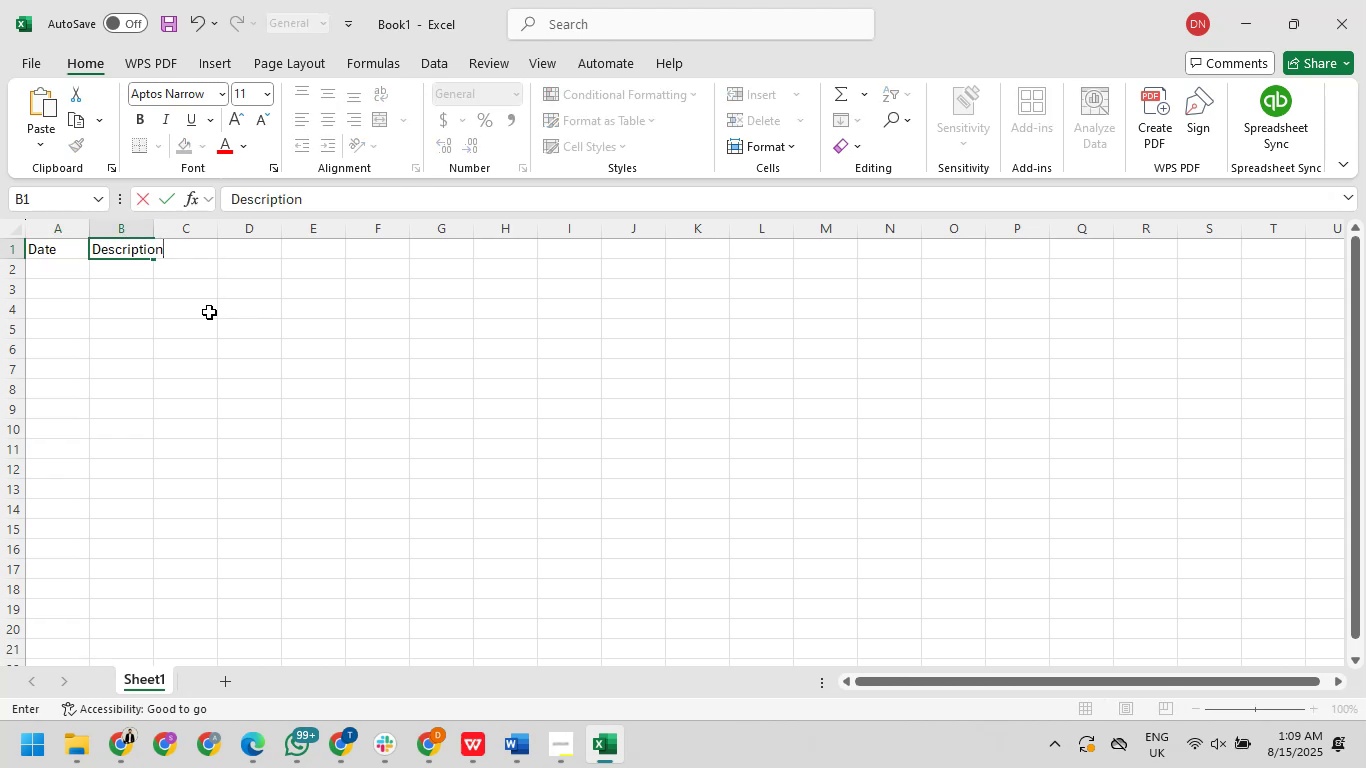 
key(ArrowRight)
 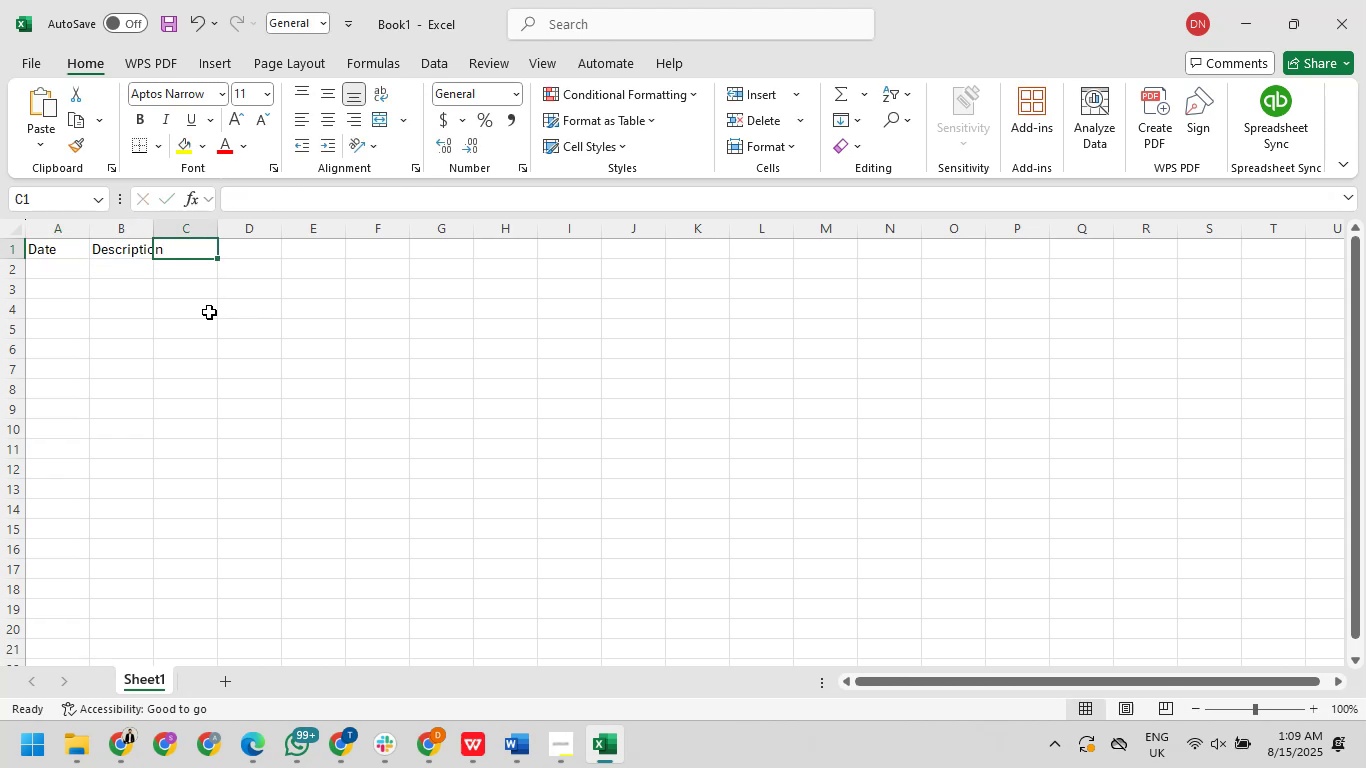 
type(Account)
 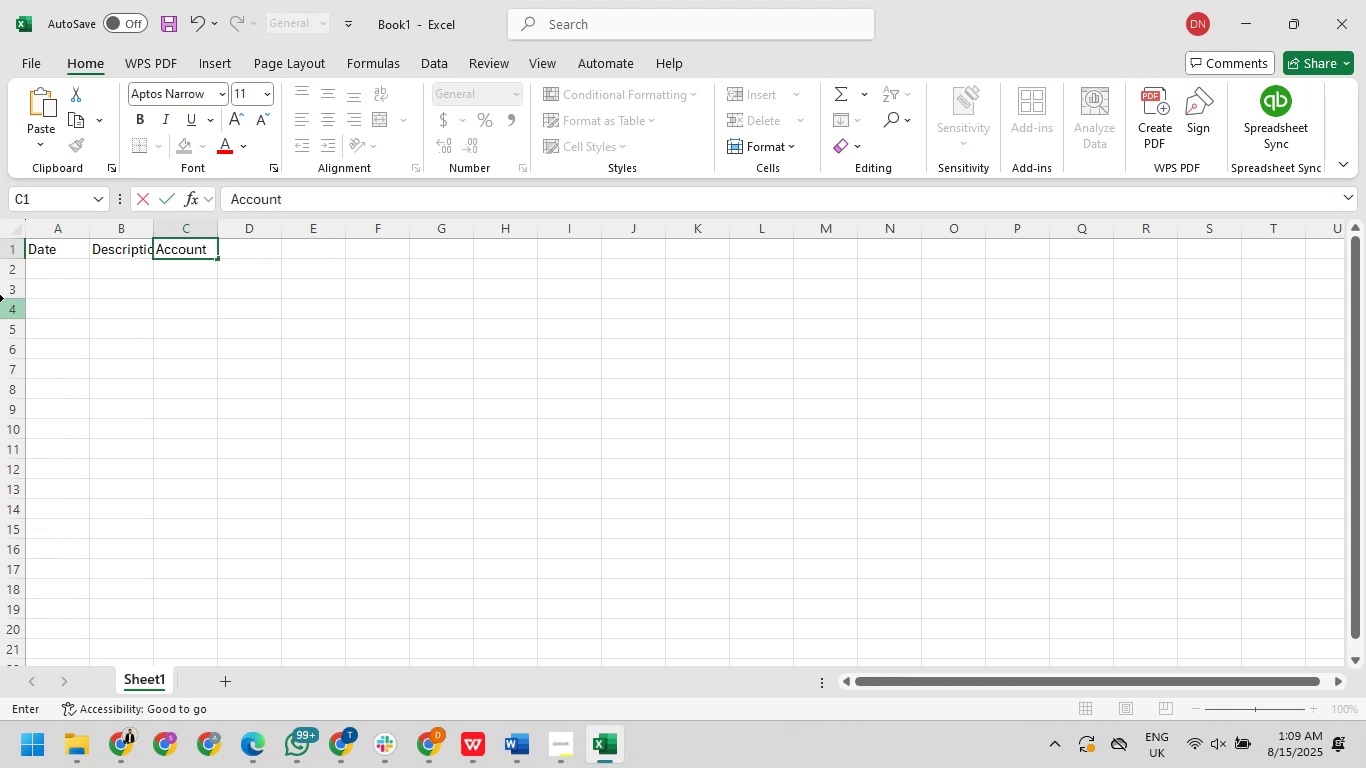 
left_click([59, 272])
 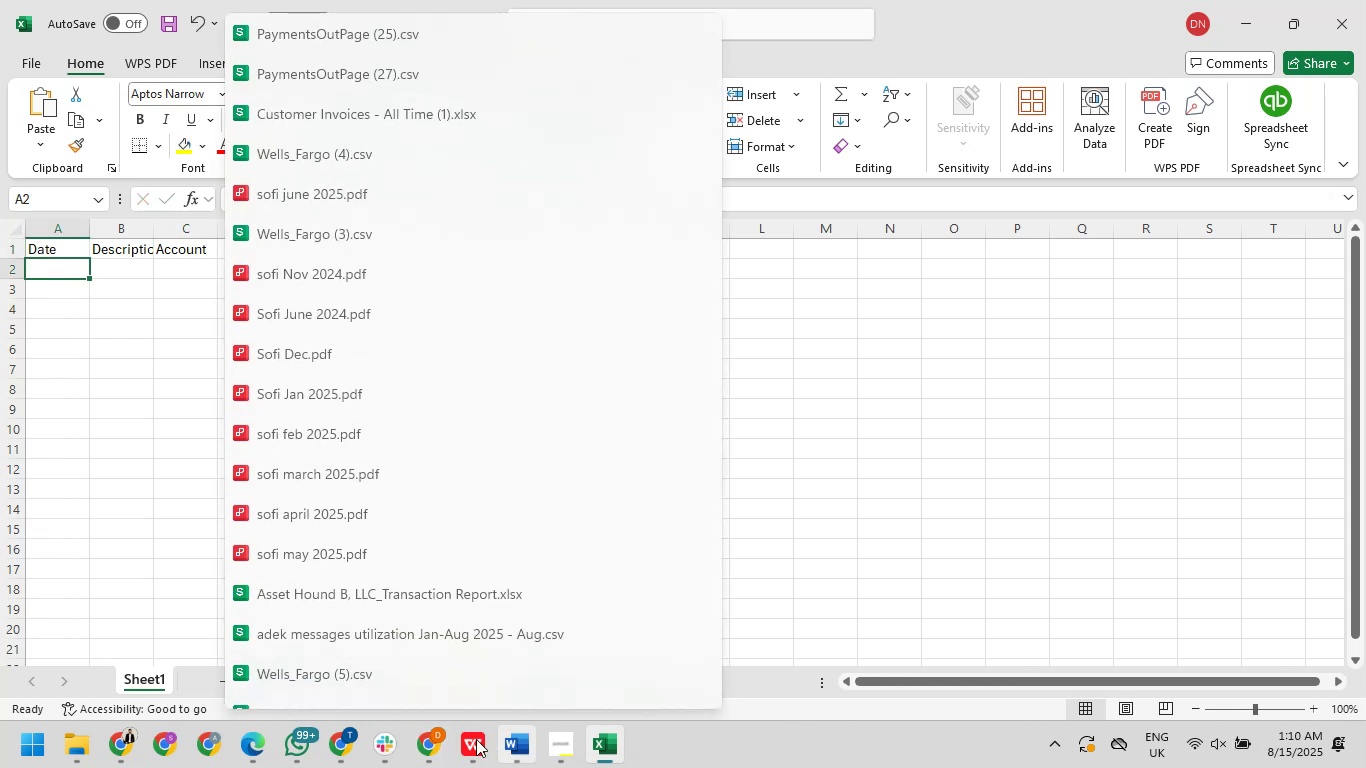 
scroll: coordinate [427, 575], scroll_direction: down, amount: 6.0
 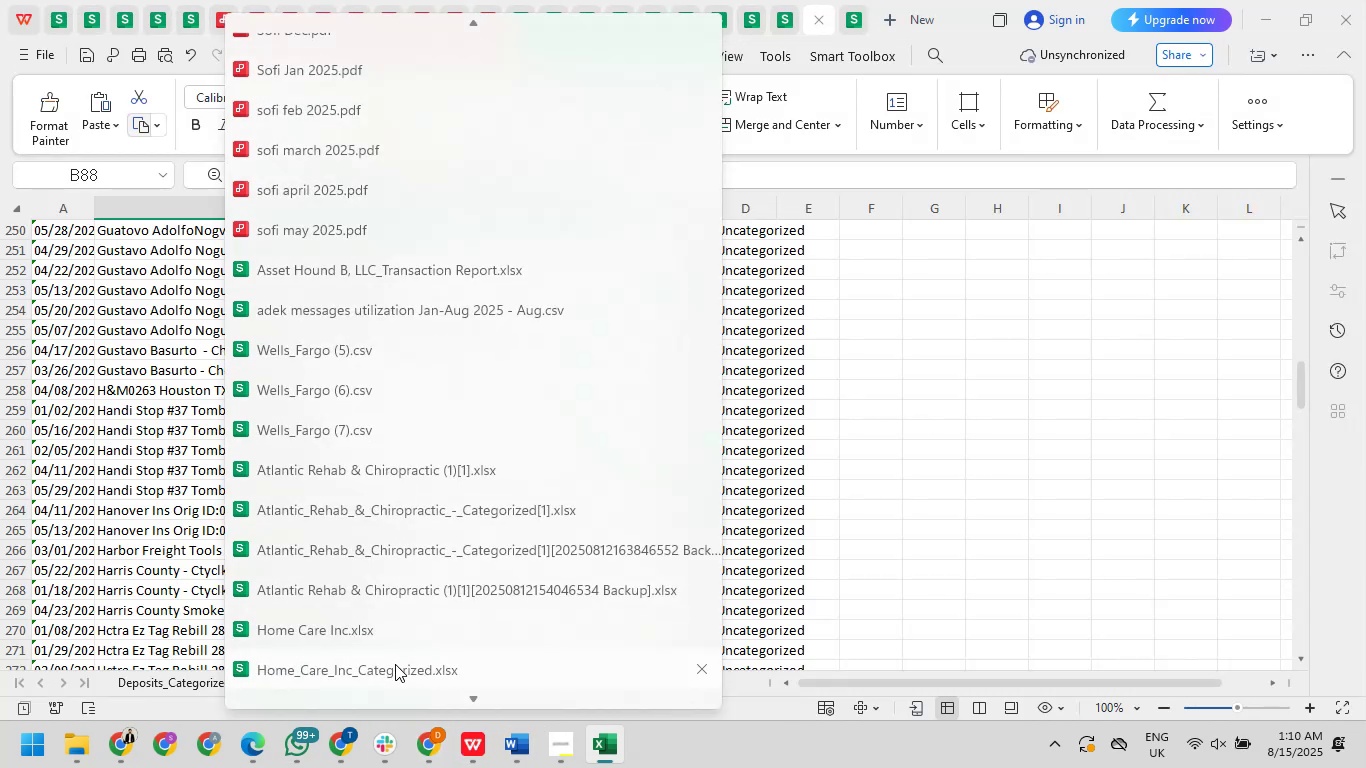 
left_click([358, 632])
 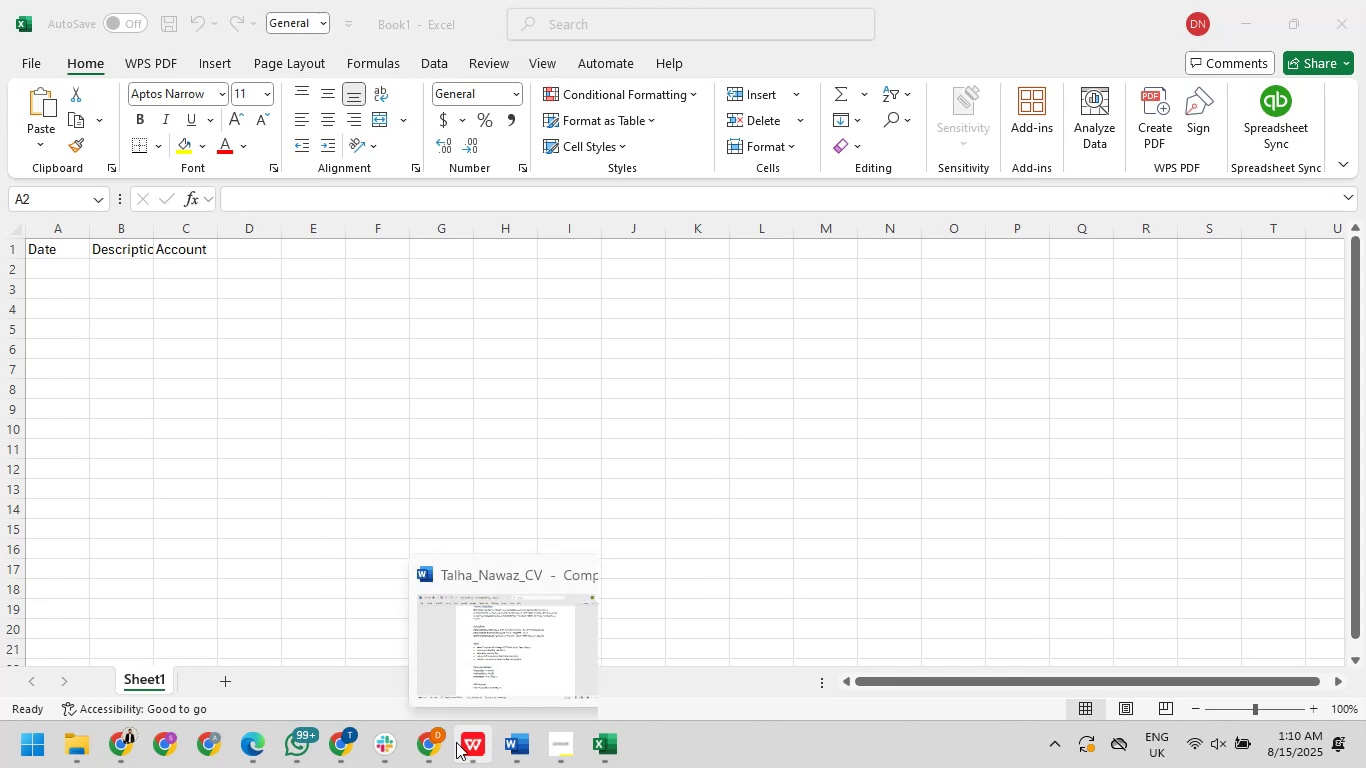 
scroll: coordinate [473, 664], scroll_direction: down, amount: 8.0
 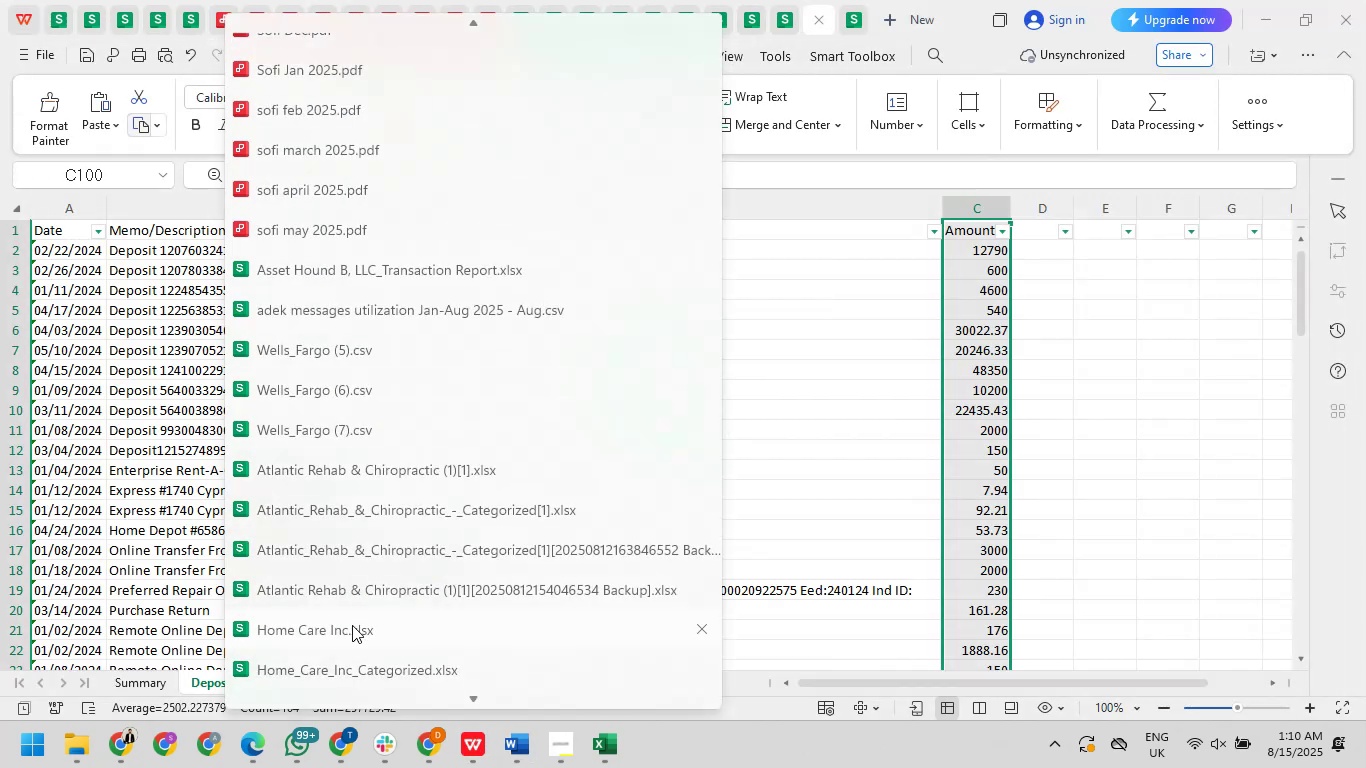 
left_click([352, 625])
 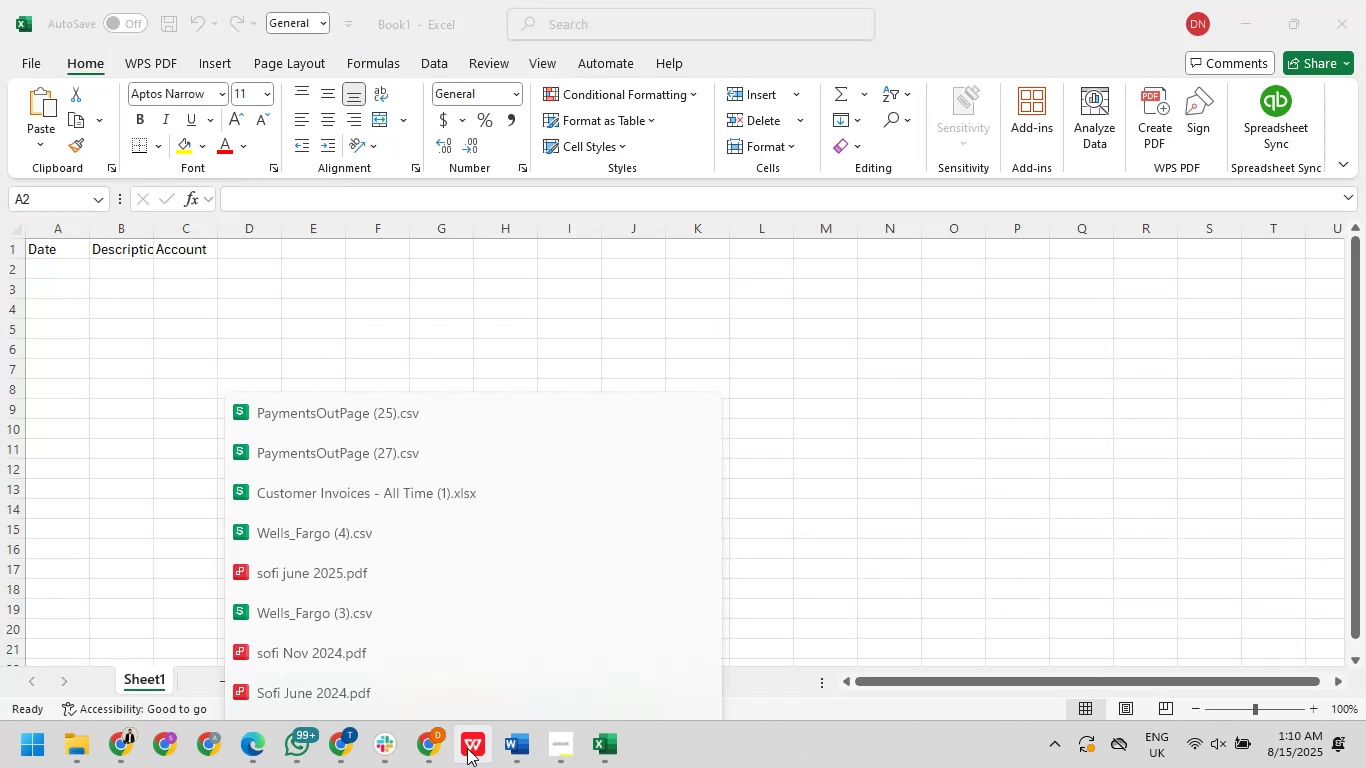 
scroll: coordinate [497, 573], scroll_direction: down, amount: 7.0
 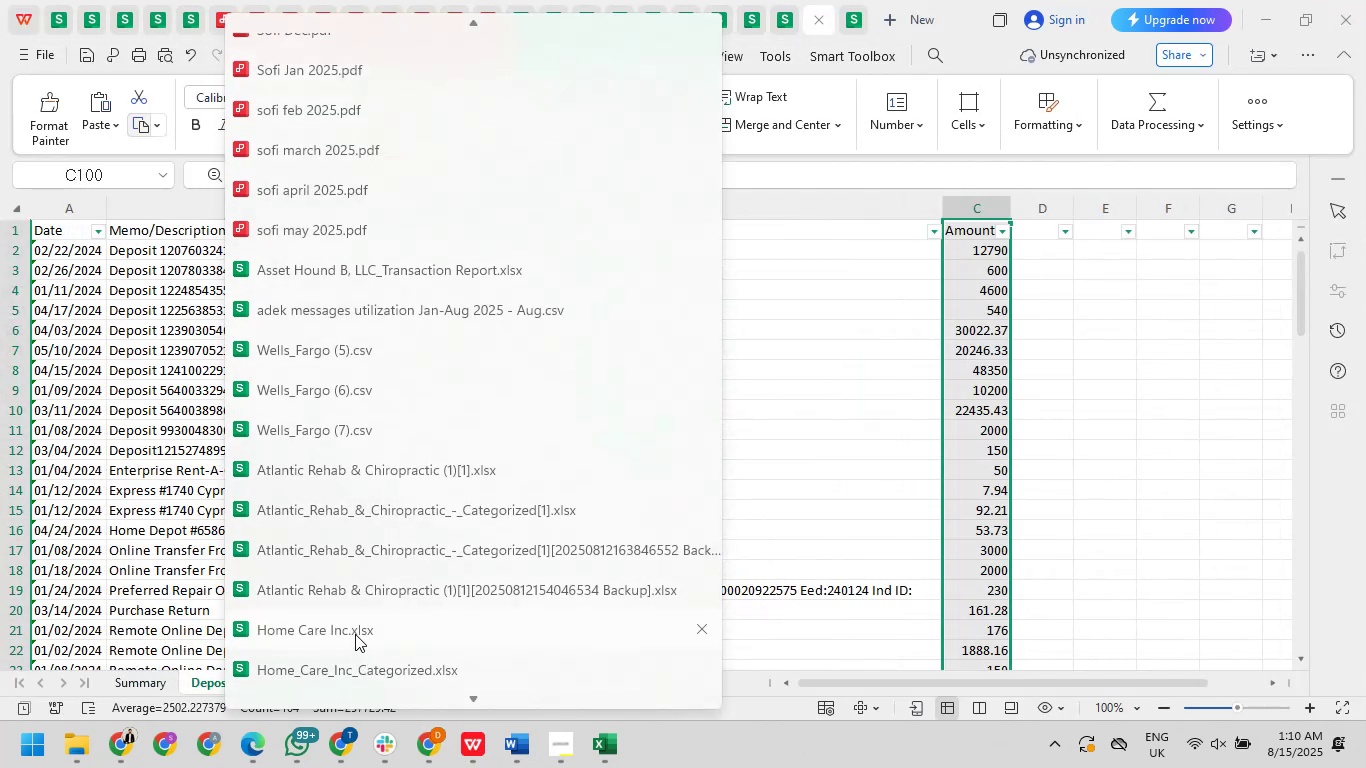 
left_click([355, 634])
 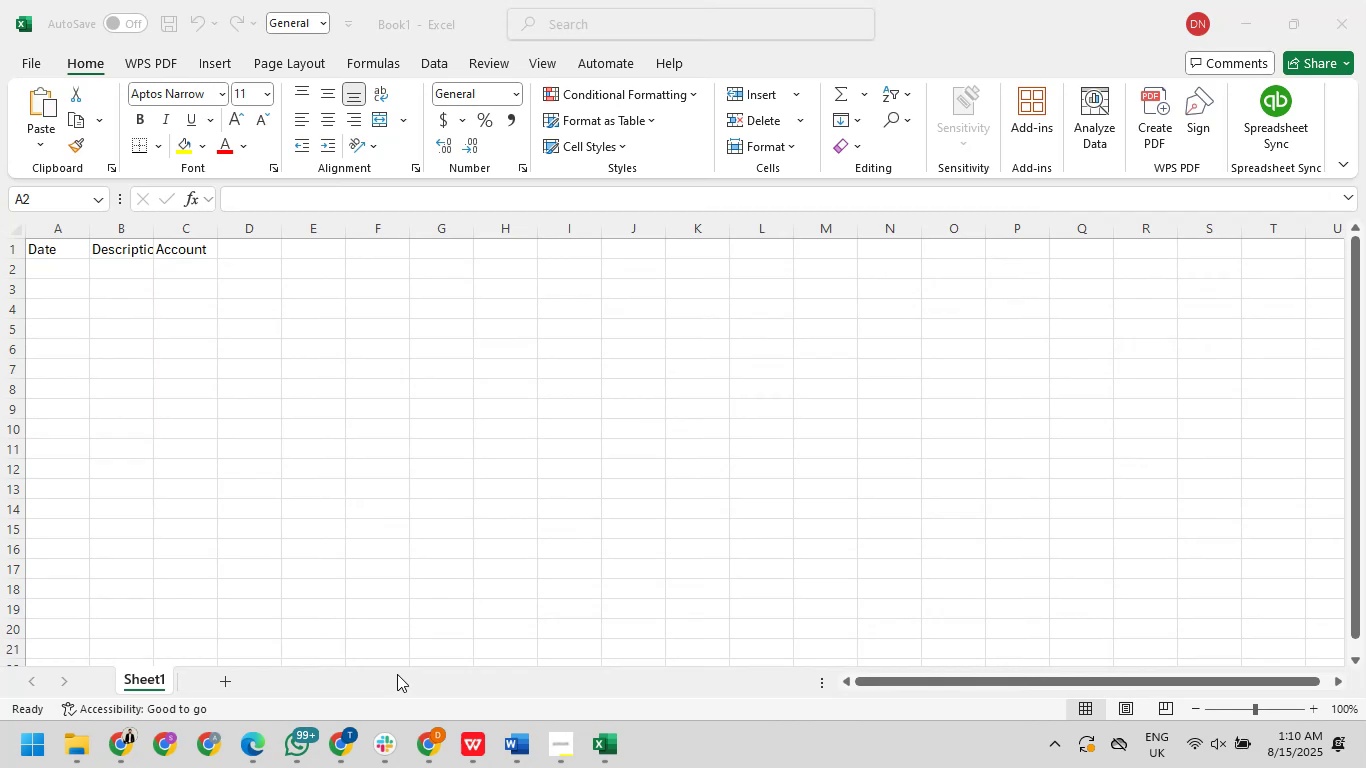 
mouse_move([462, 739])
 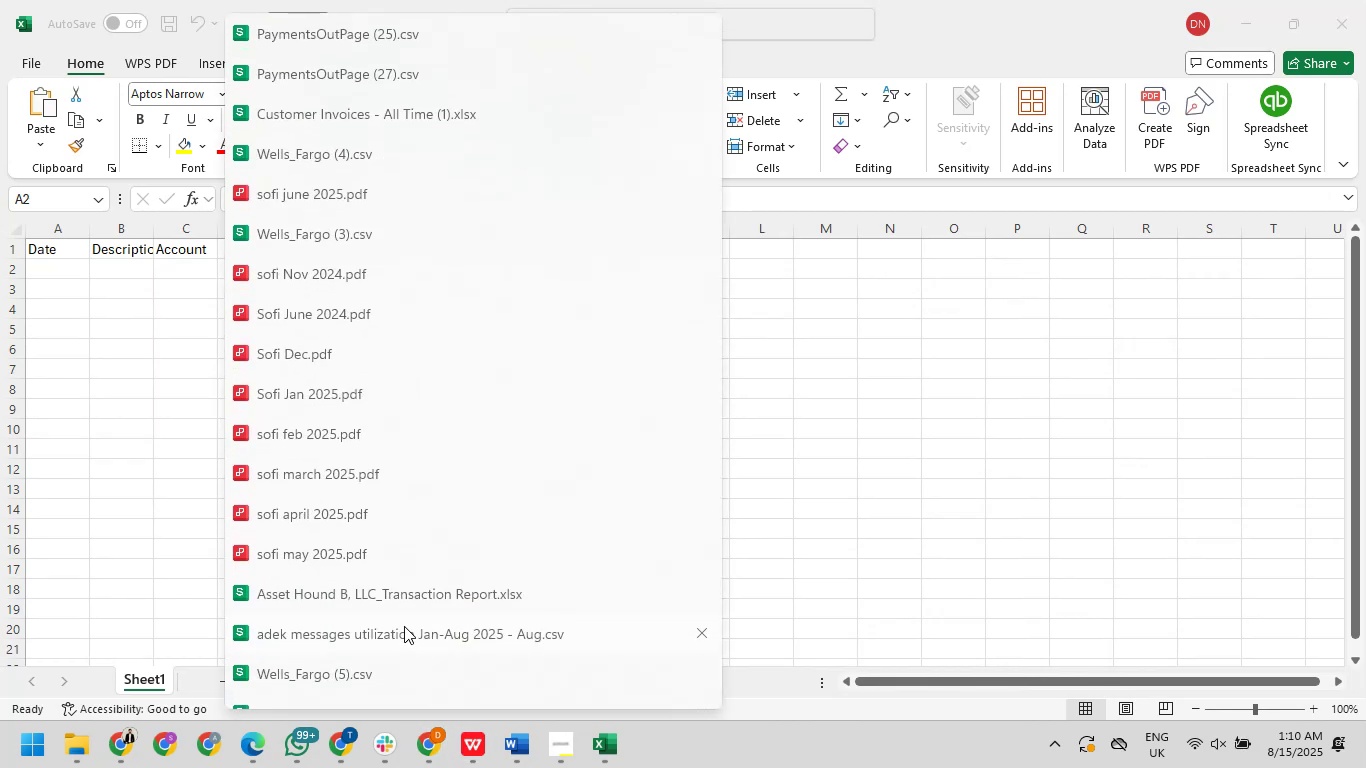 
scroll: coordinate [404, 639], scroll_direction: down, amount: 9.0
 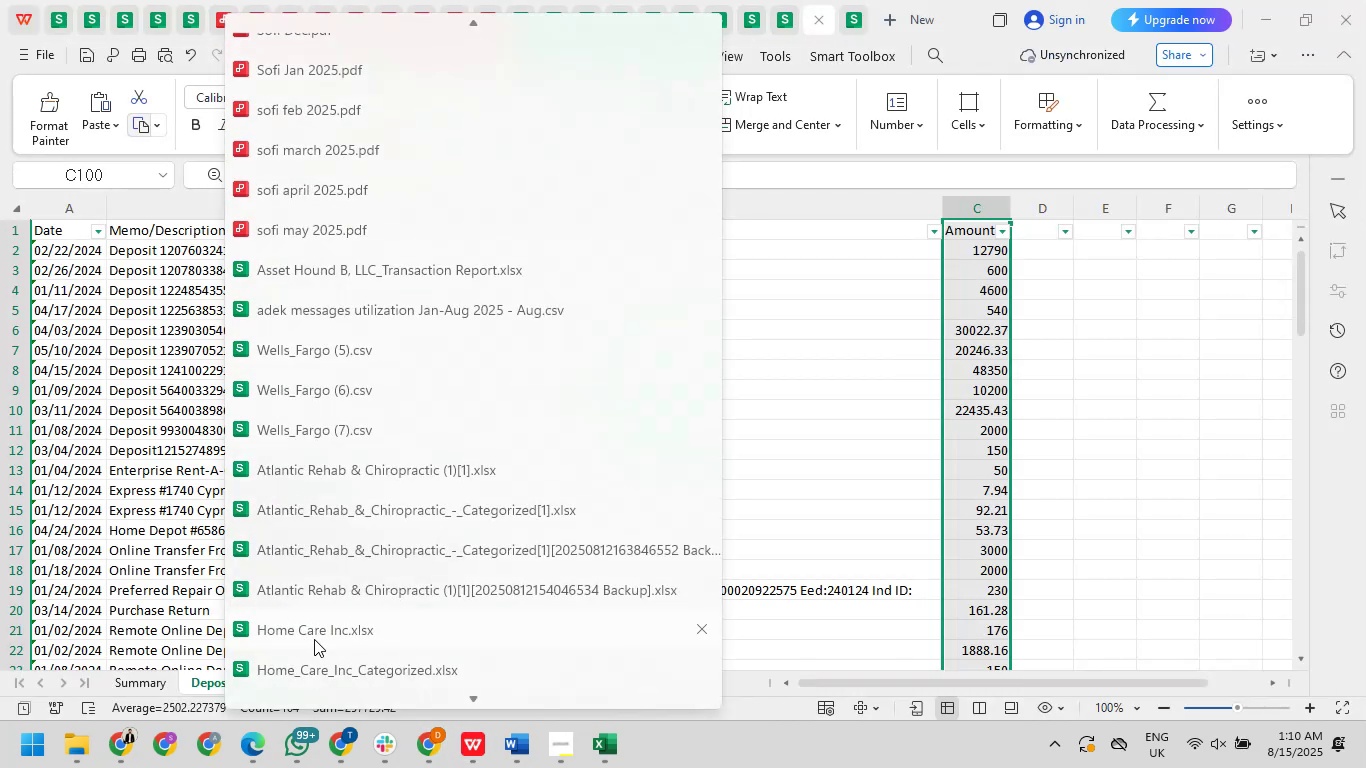 
left_click([326, 637])
 